 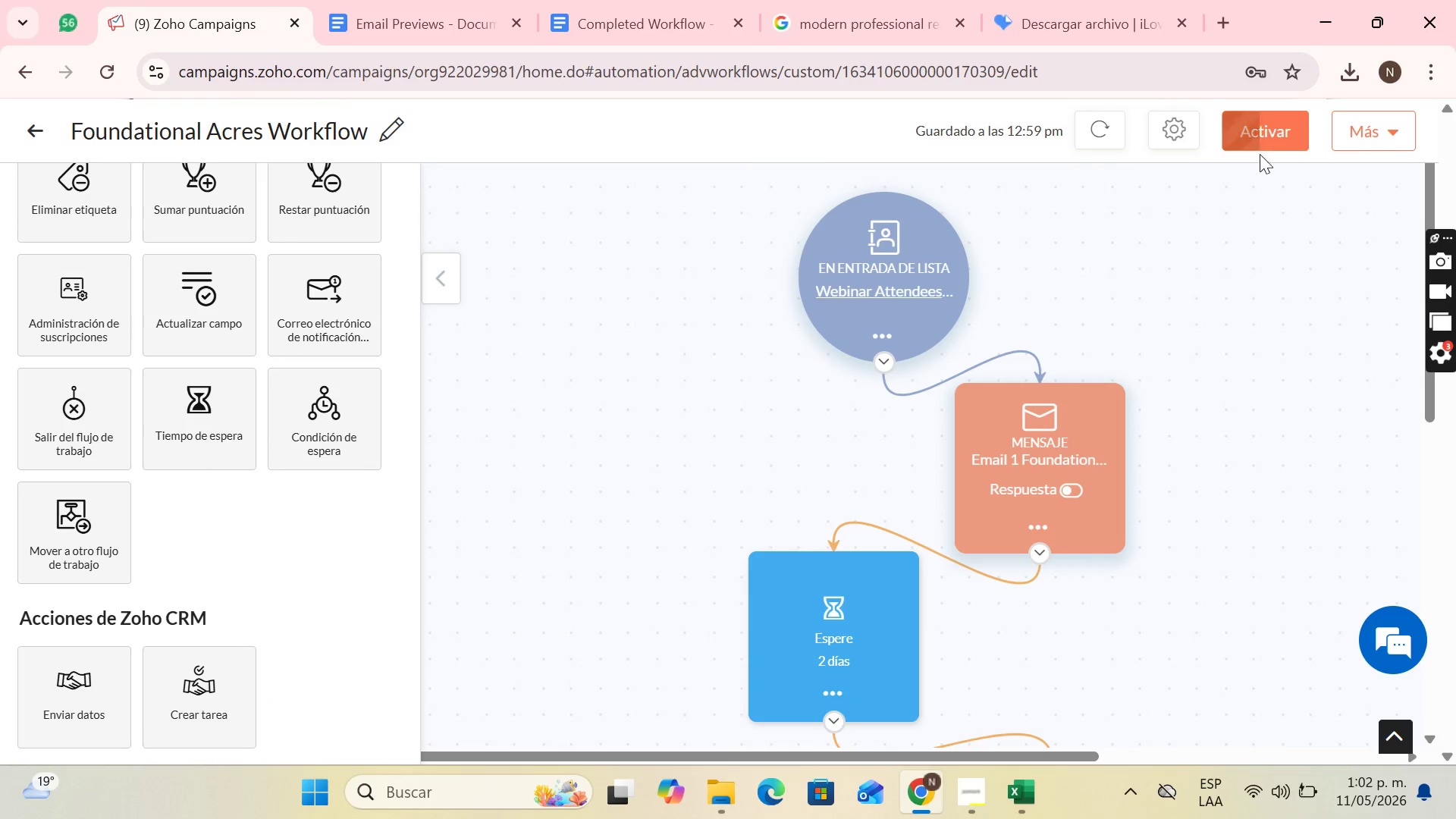 
left_click([937, 337])
 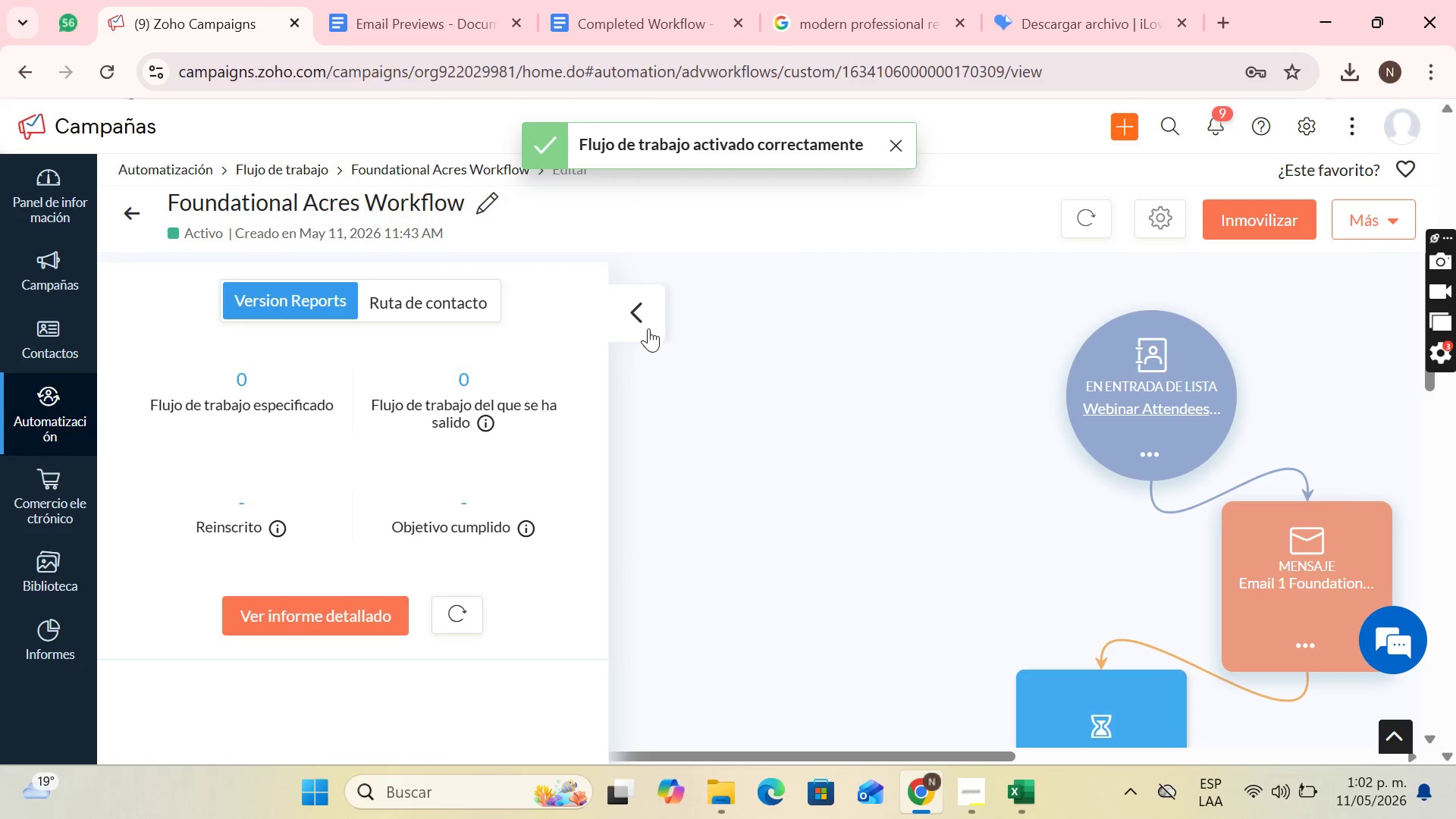 
left_click([498, 311])
 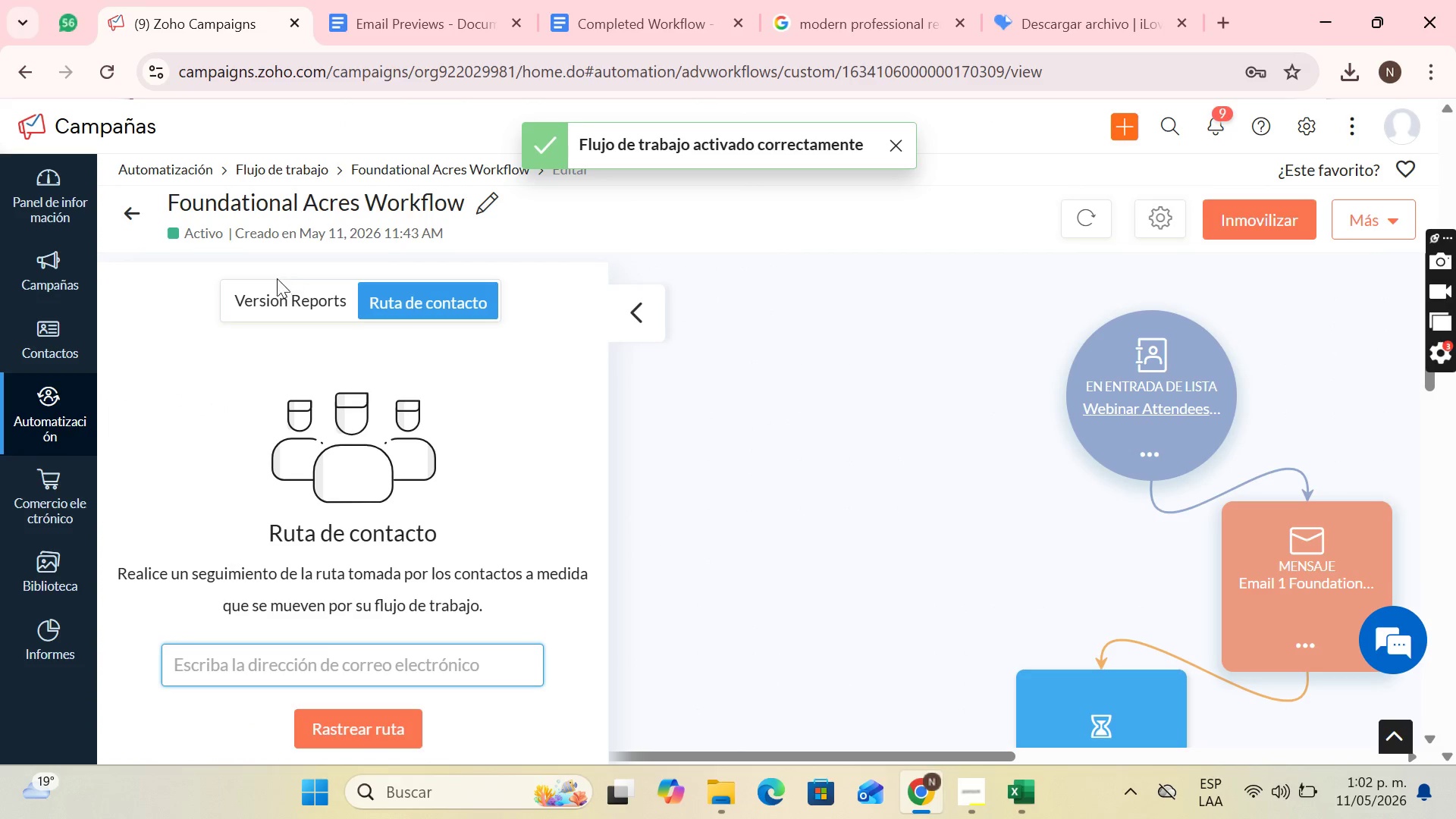 
left_click([283, 288])
 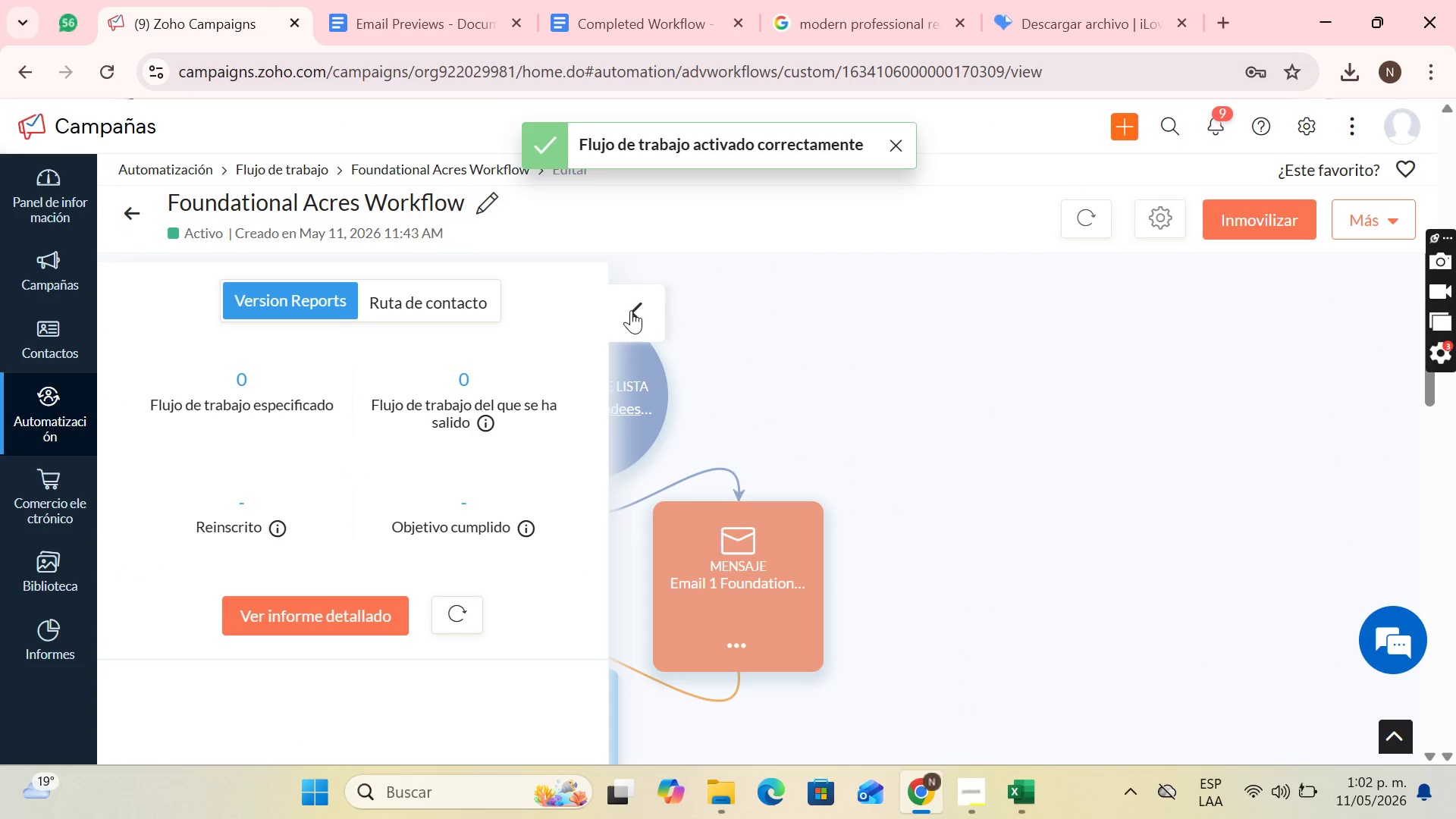 
left_click([631, 312])
 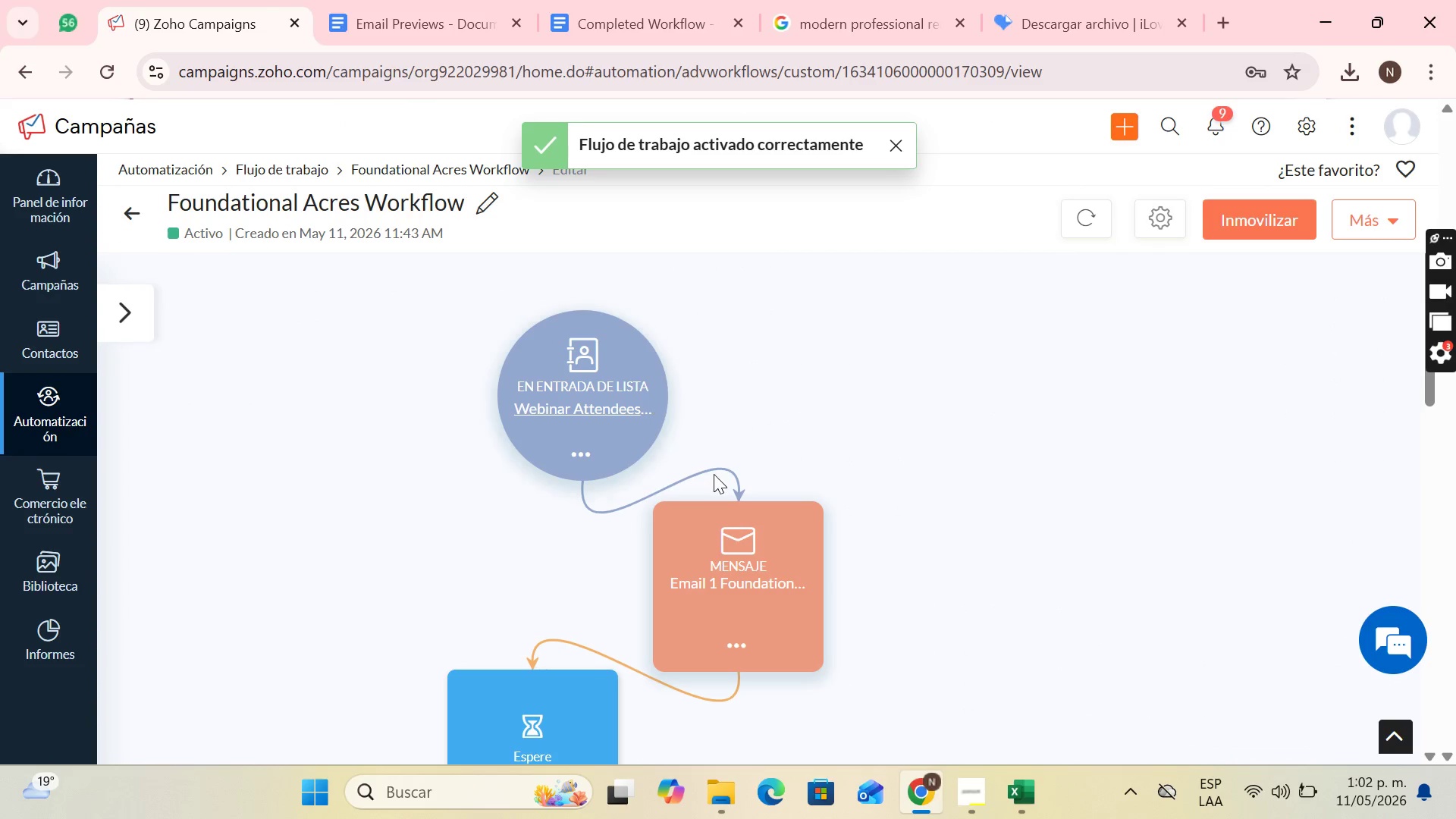 
scroll: coordinate [708, 477], scroll_direction: down, amount: 6.0
 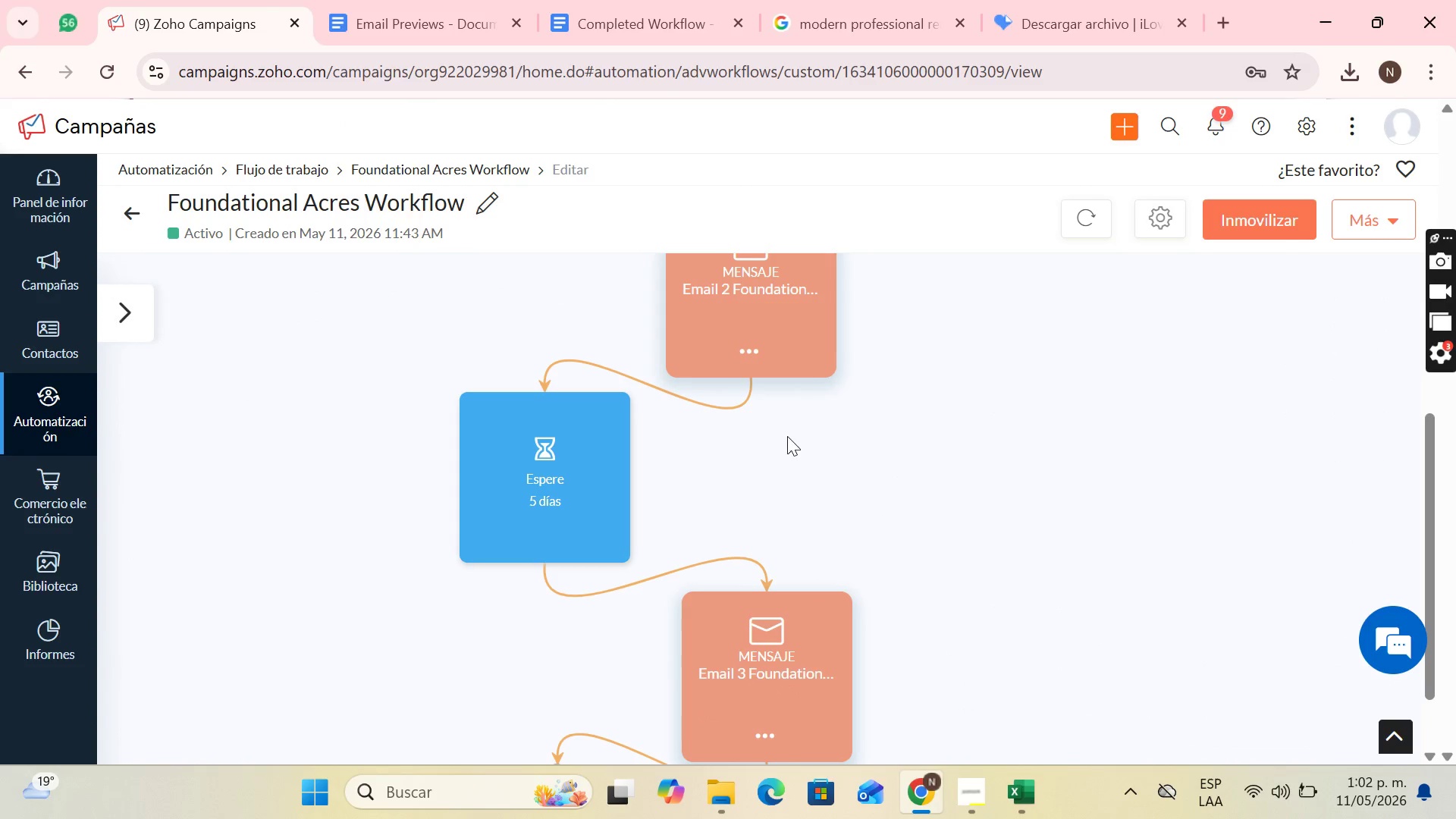 
scroll: coordinate [692, 448], scroll_direction: up, amount: 8.0
 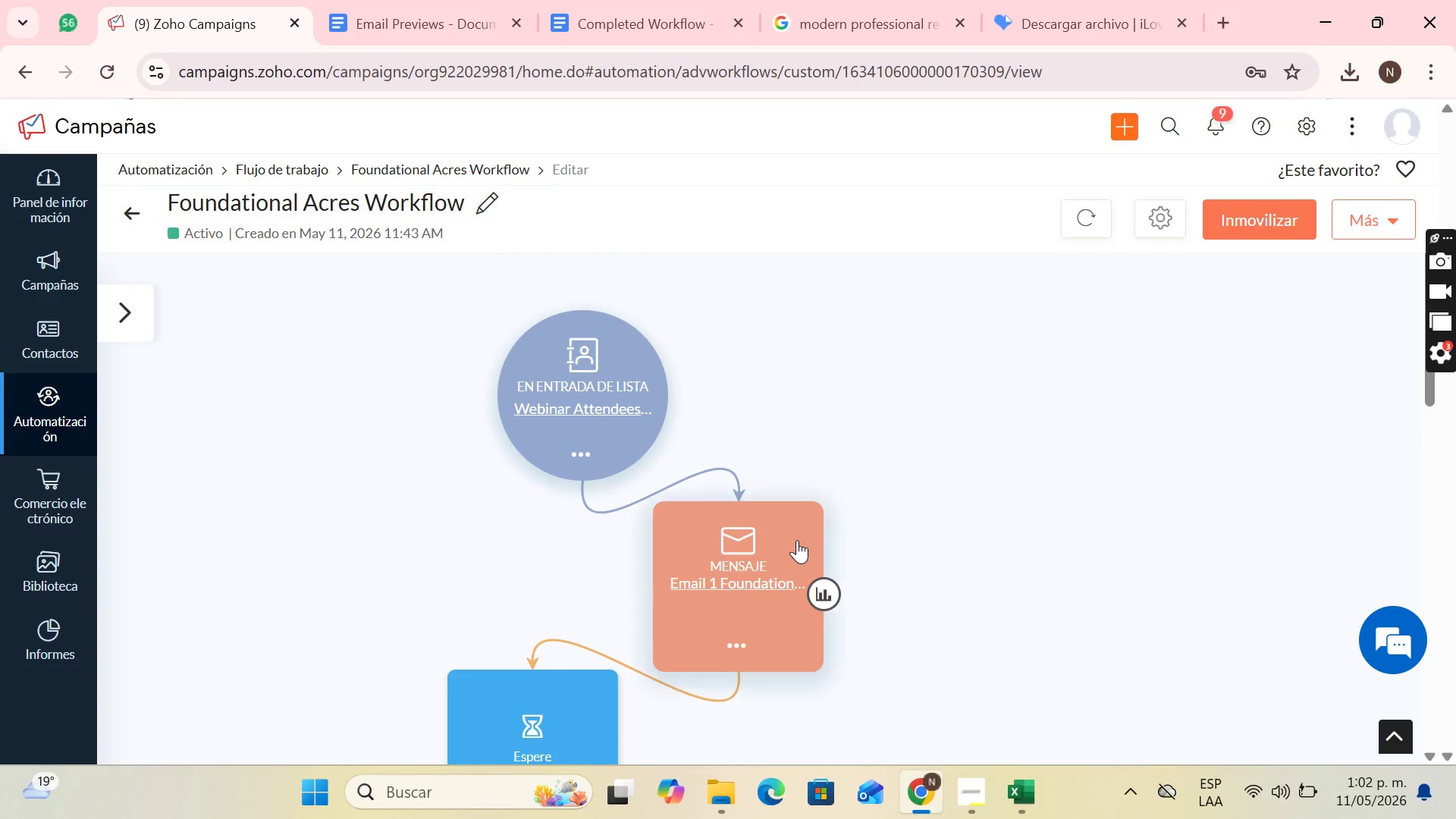 
left_click([828, 596])
 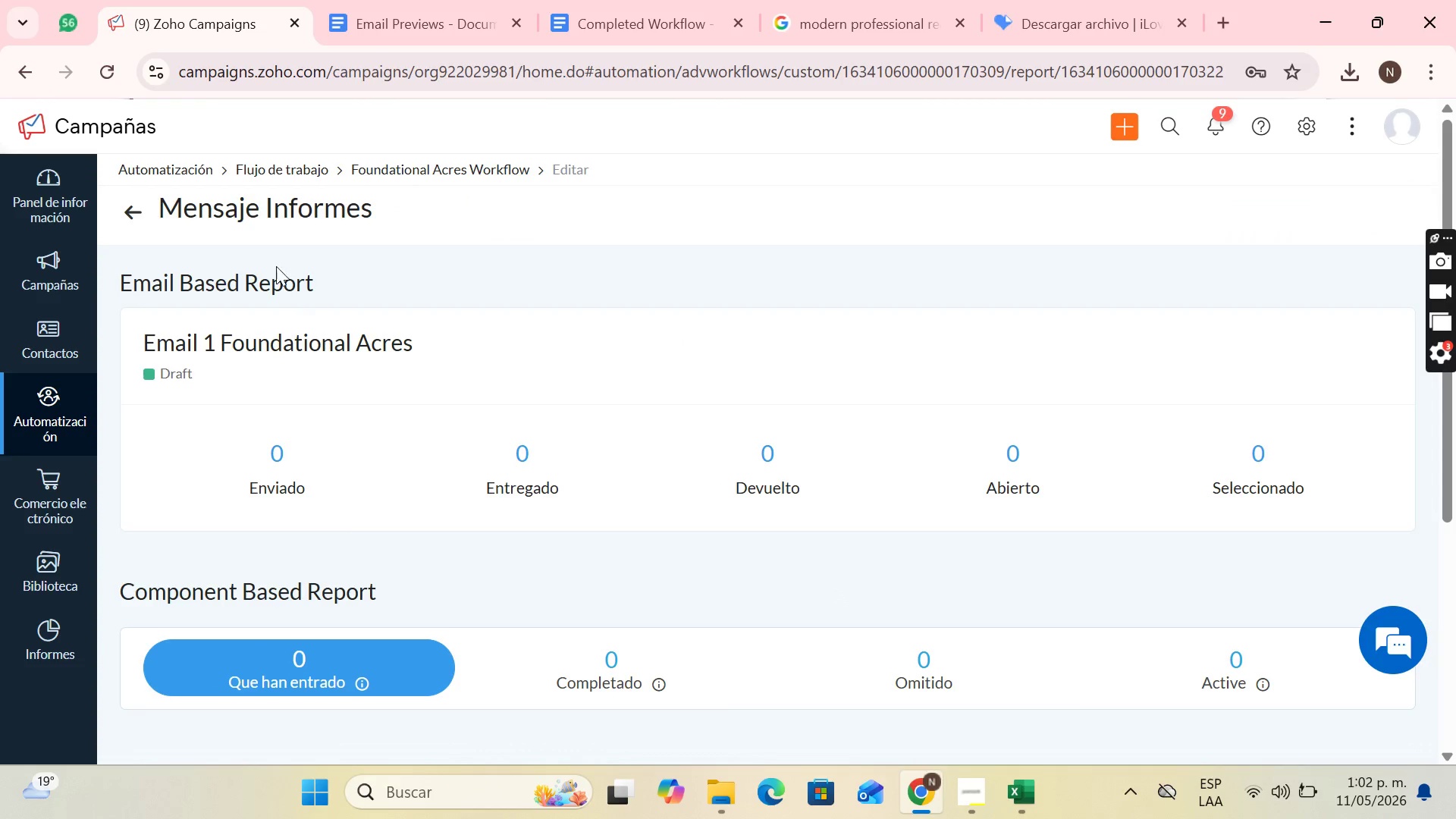 
left_click([141, 208])
 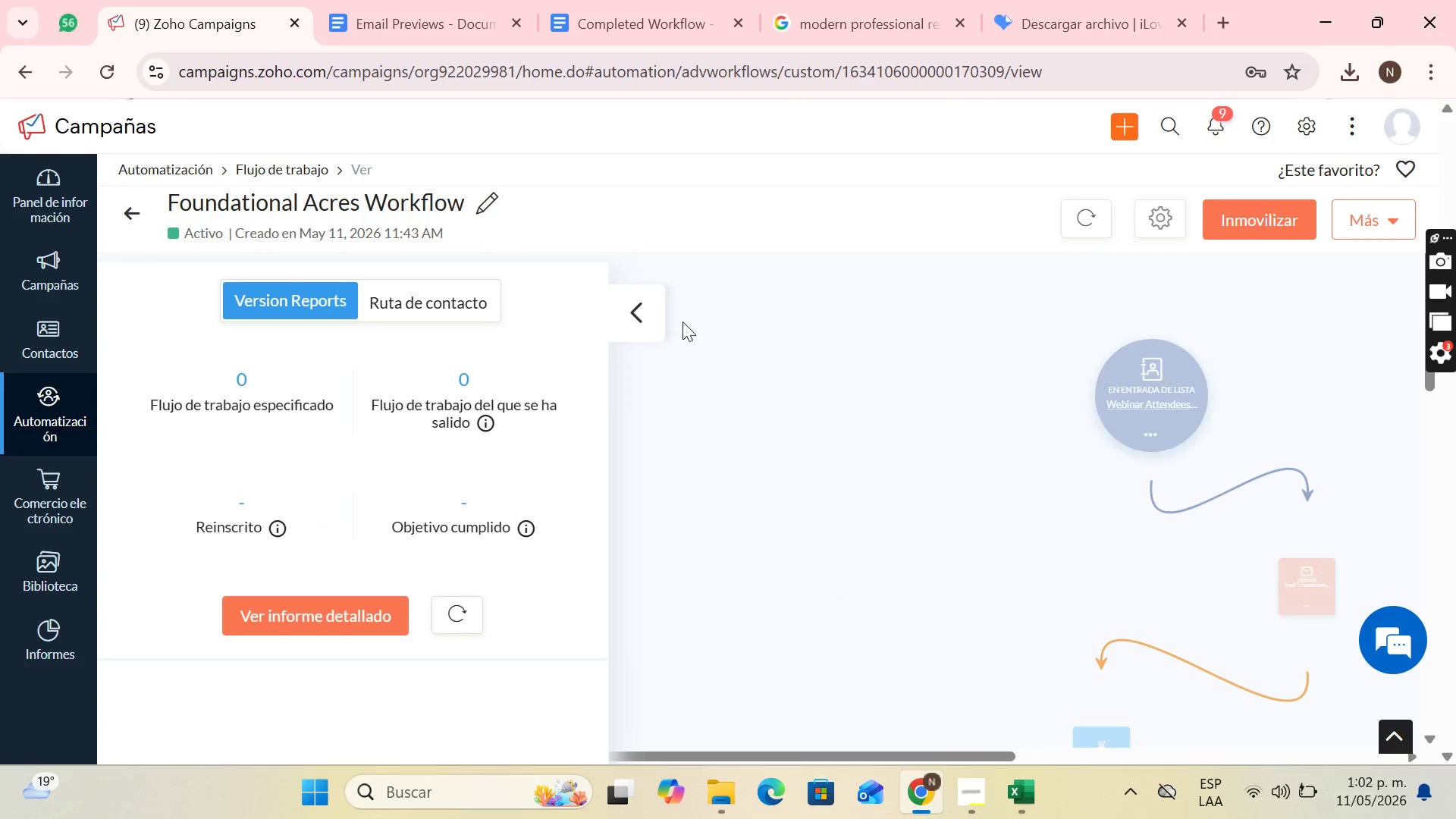 
left_click([337, 609])
 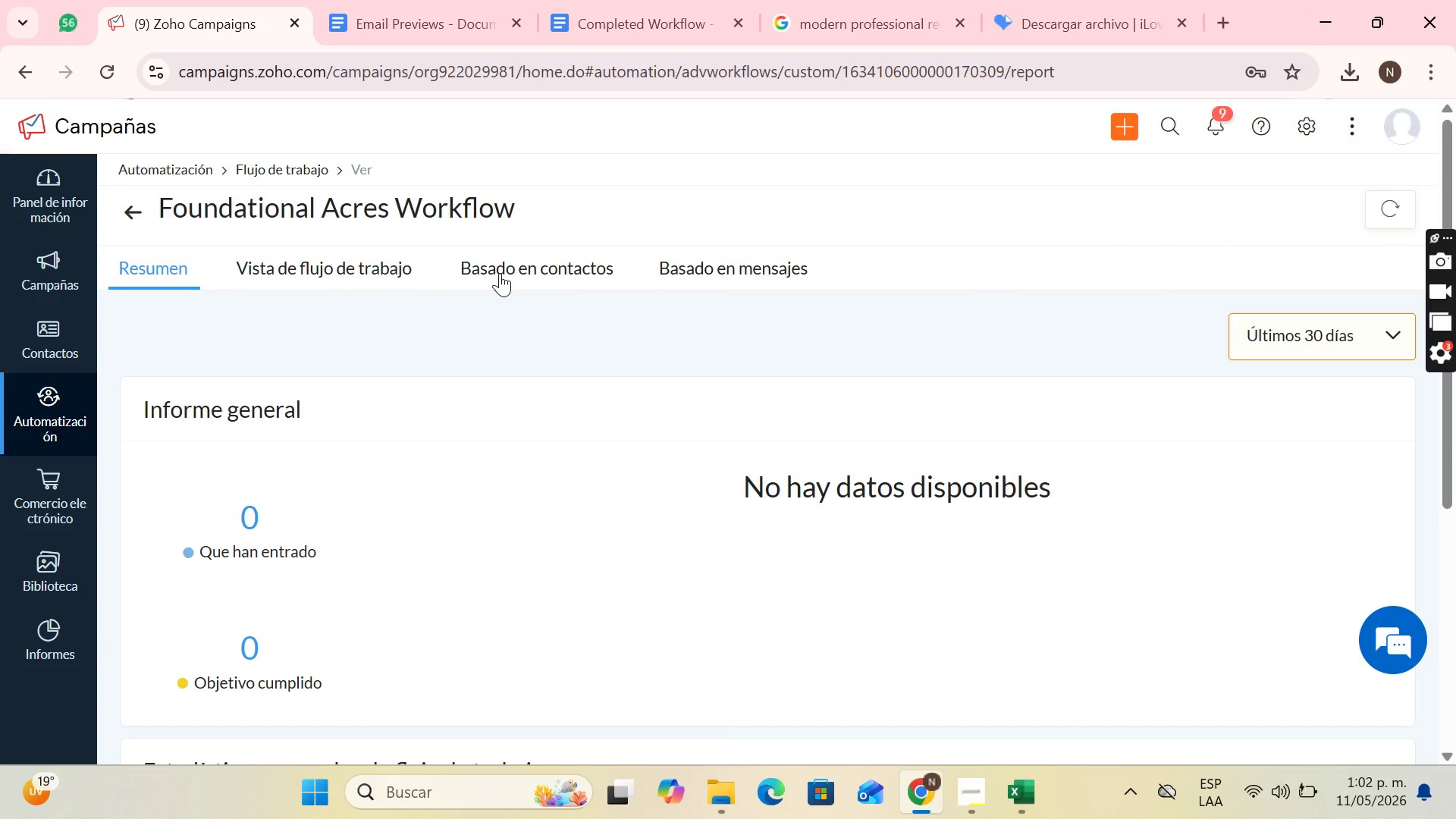 
scroll: coordinate [538, 445], scroll_direction: down, amount: 9.0
 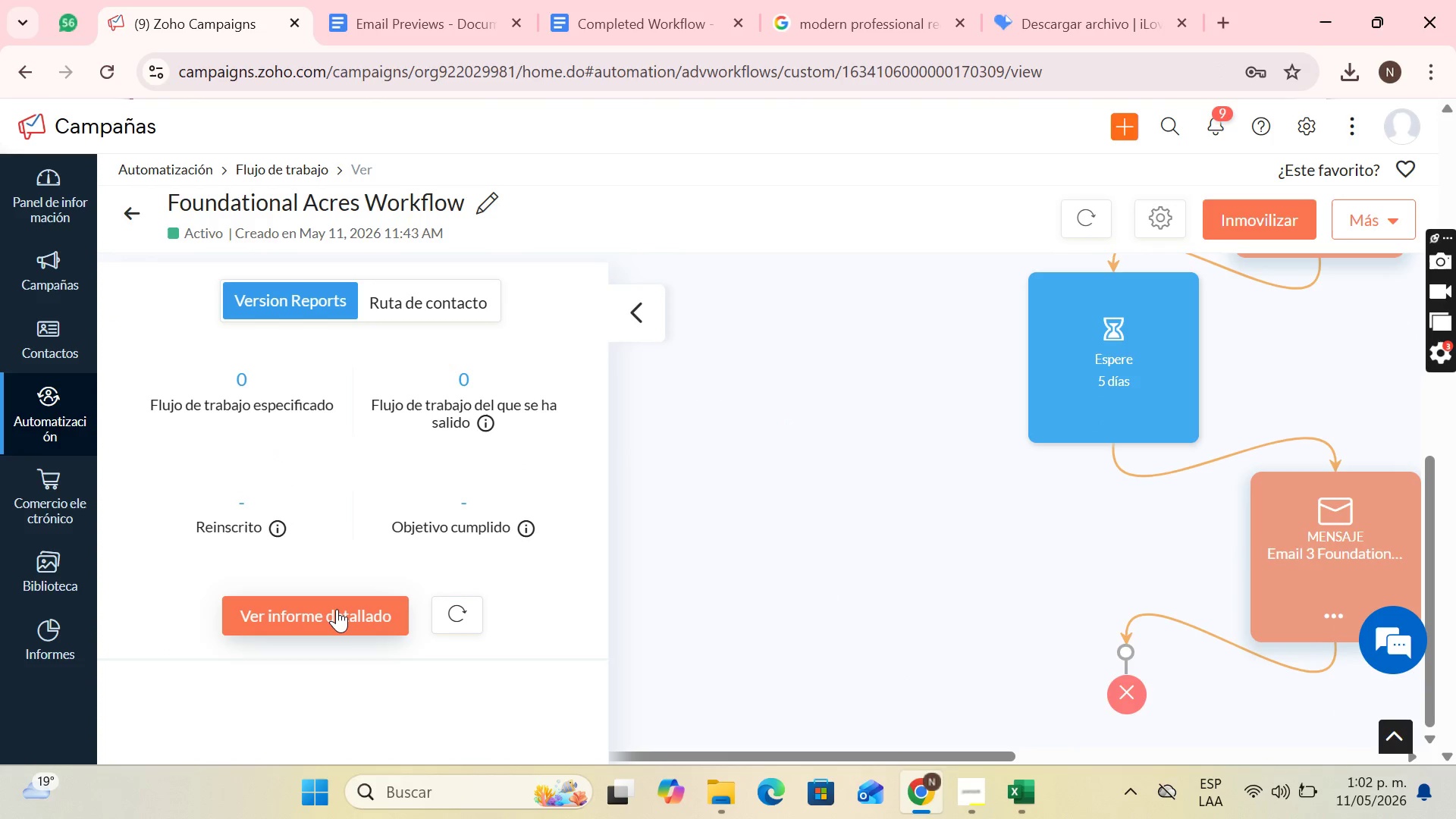 
wait(10.46)
 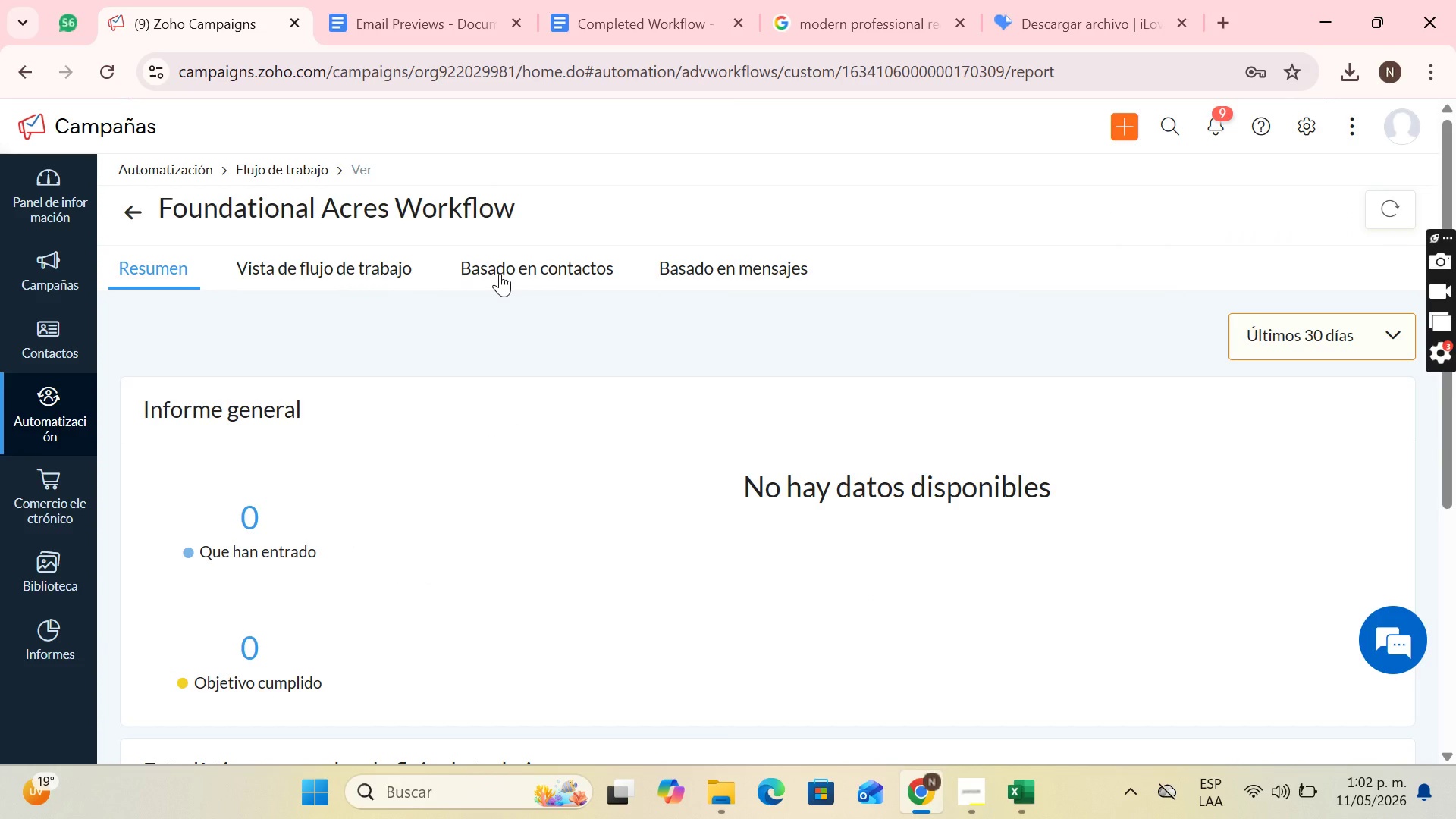 
scroll: coordinate [601, 269], scroll_direction: down, amount: 4.0
 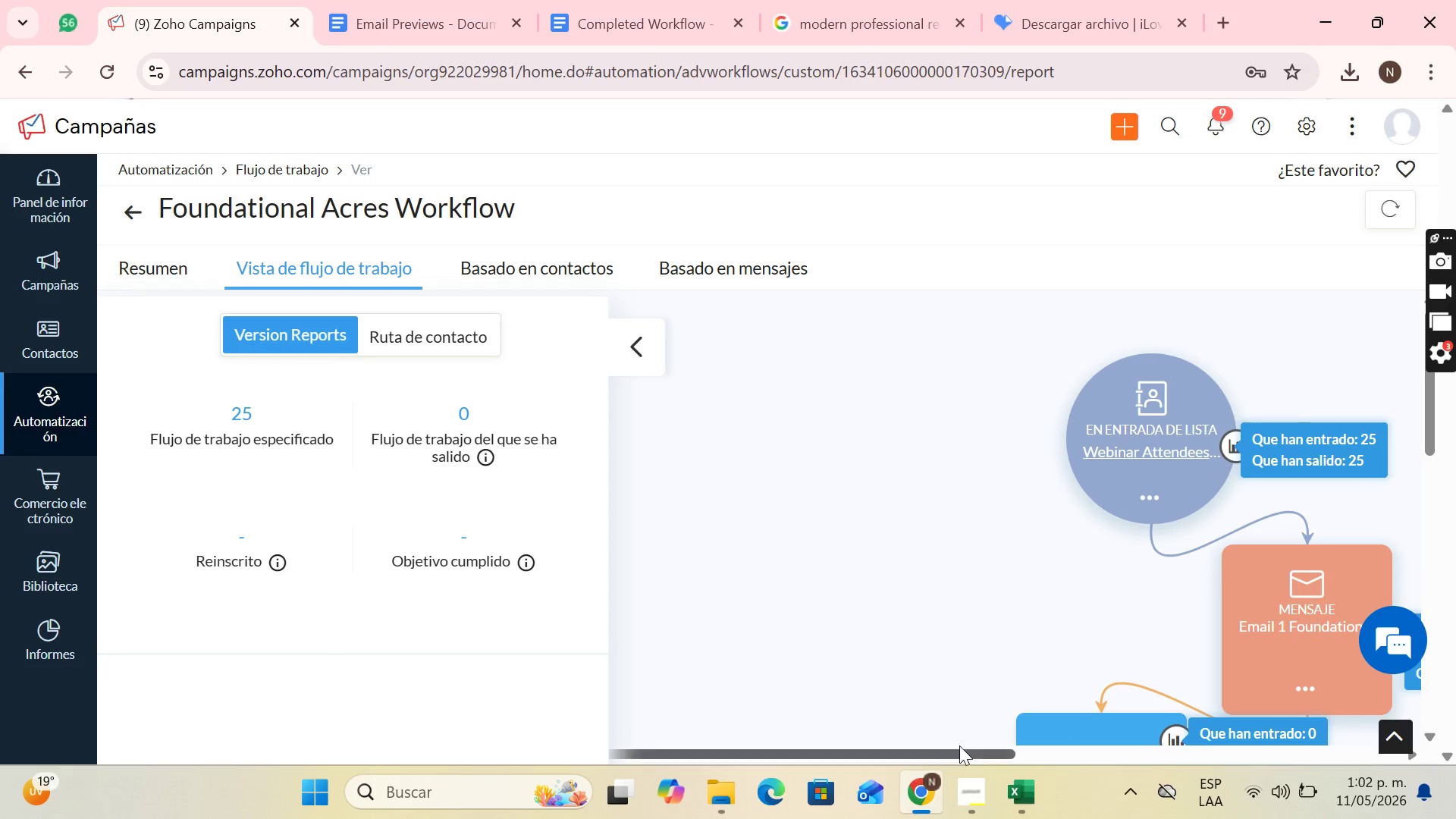 
left_click_drag(start_coordinate=[921, 755], to_coordinate=[1084, 742])
 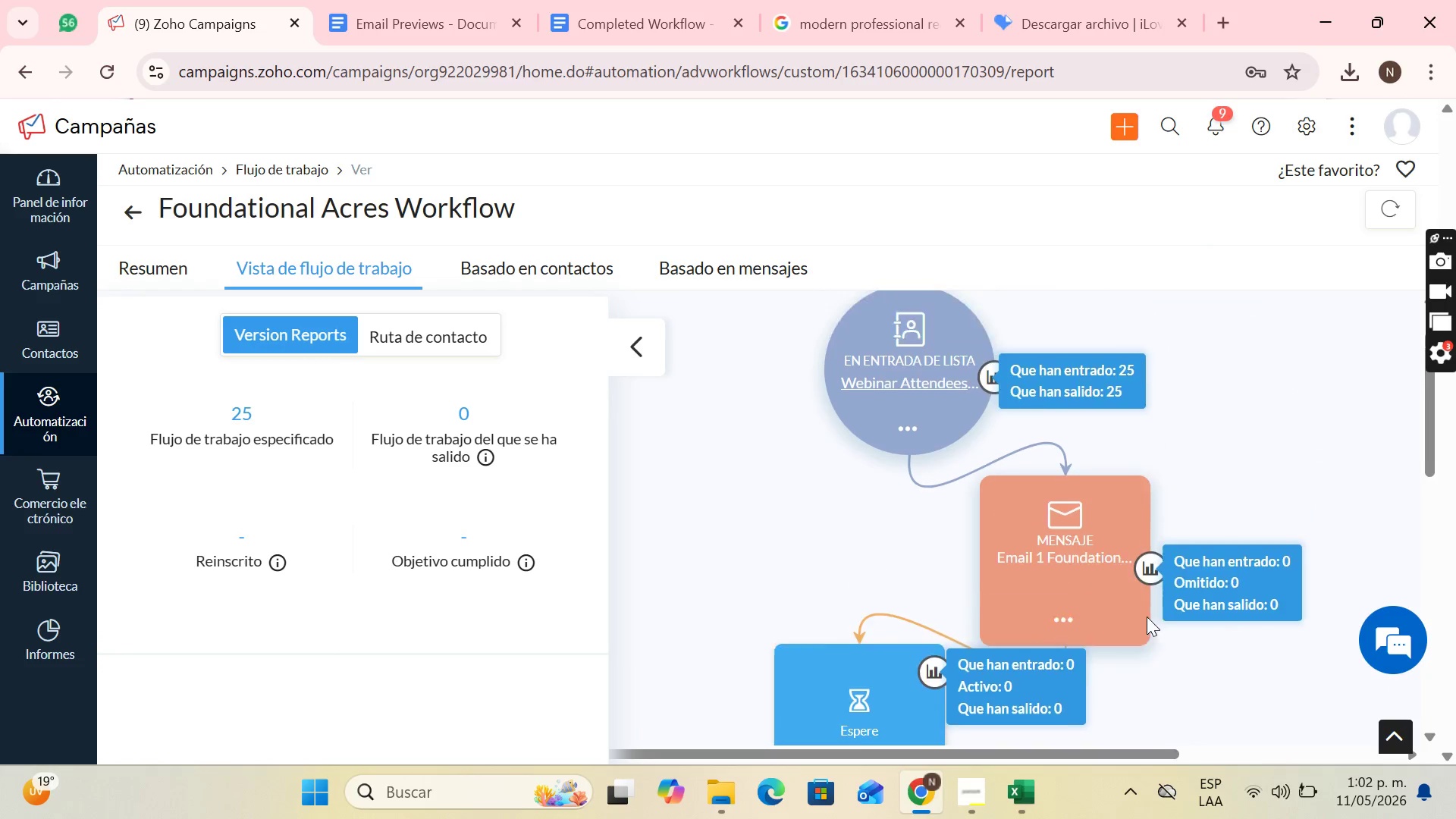 
scroll: coordinate [1006, 625], scroll_direction: down, amount: 1.0
 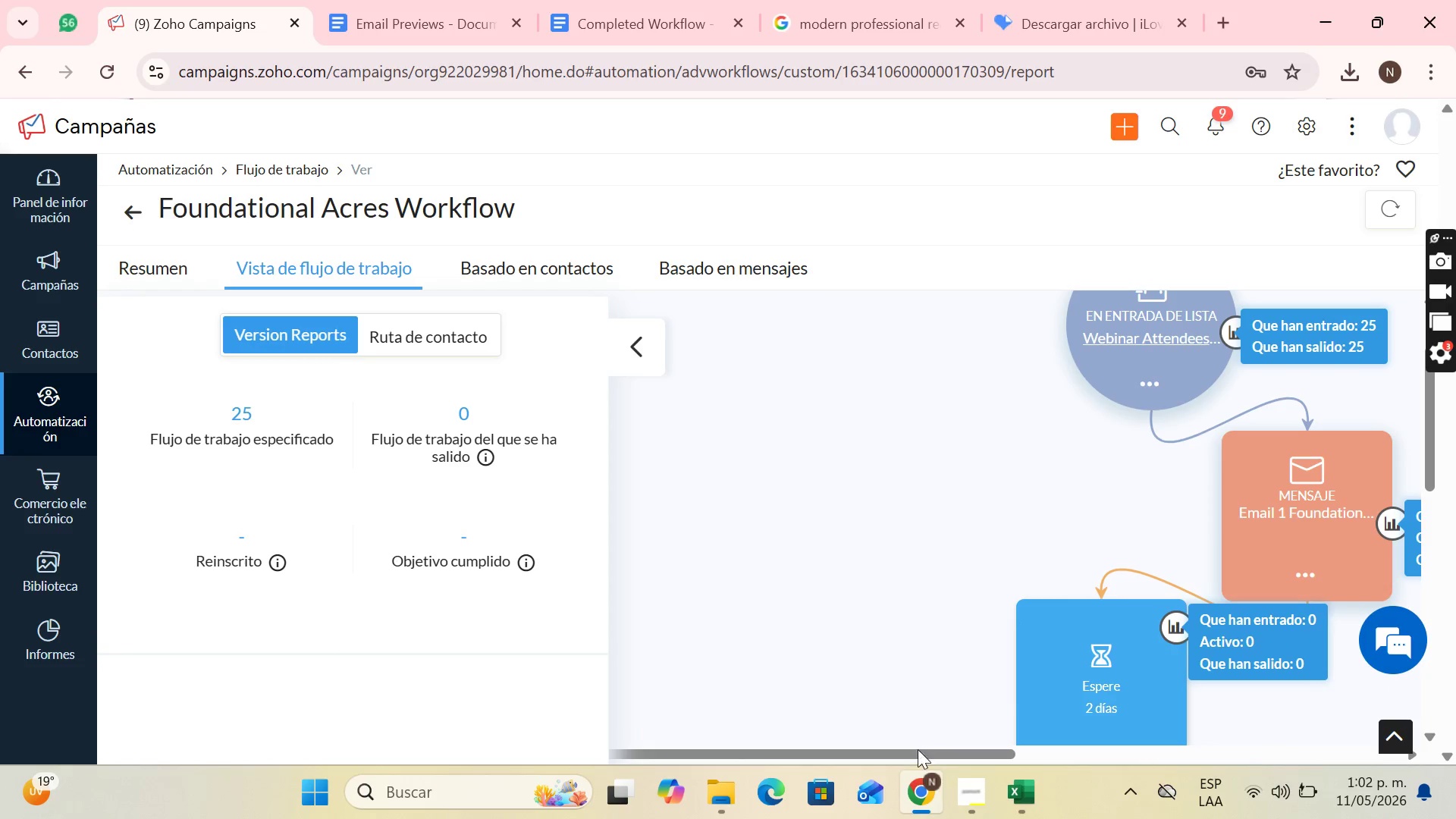 
scroll: coordinate [1147, 617], scroll_direction: up, amount: 1.0
 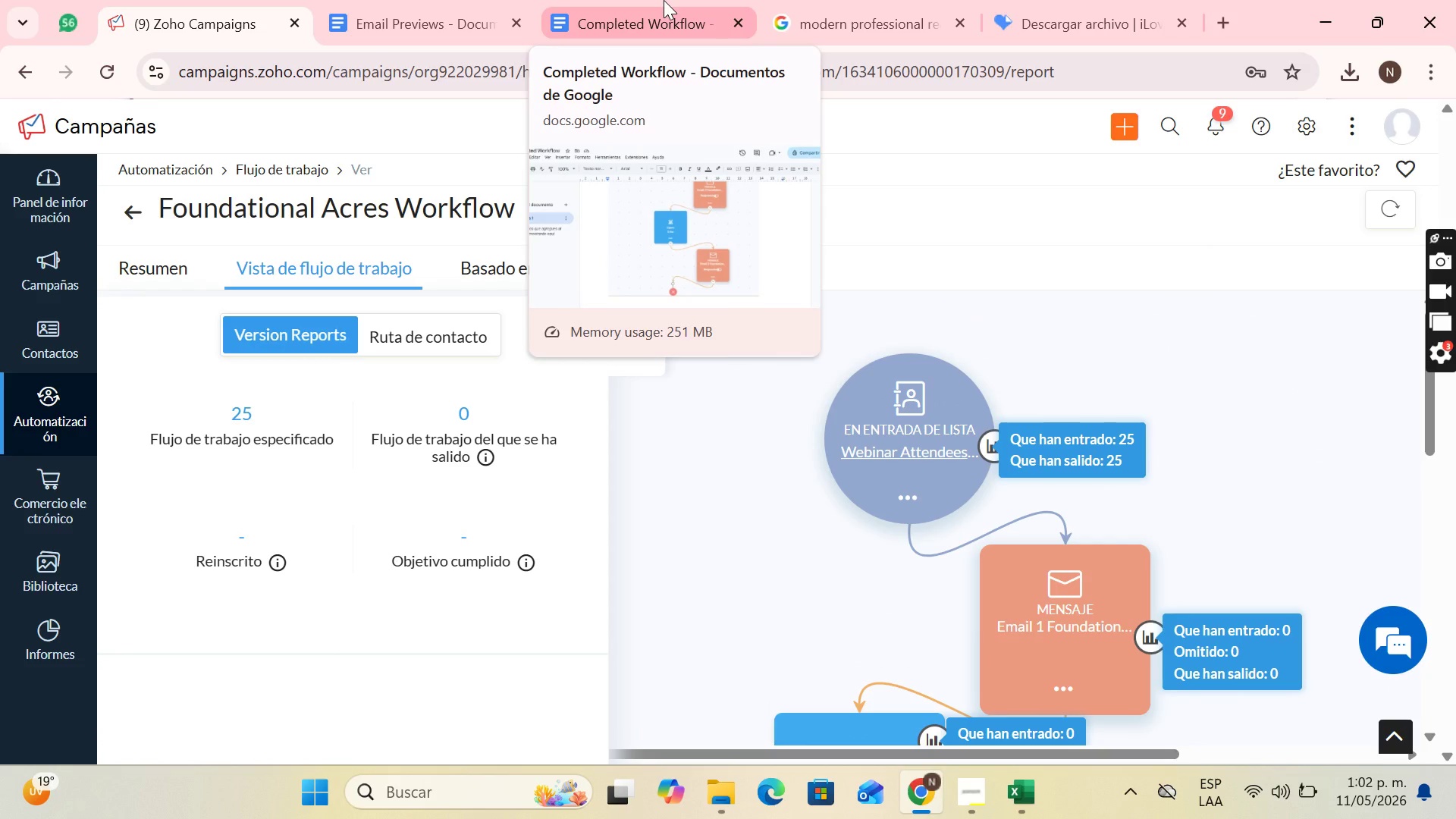 
wait(6.22)
 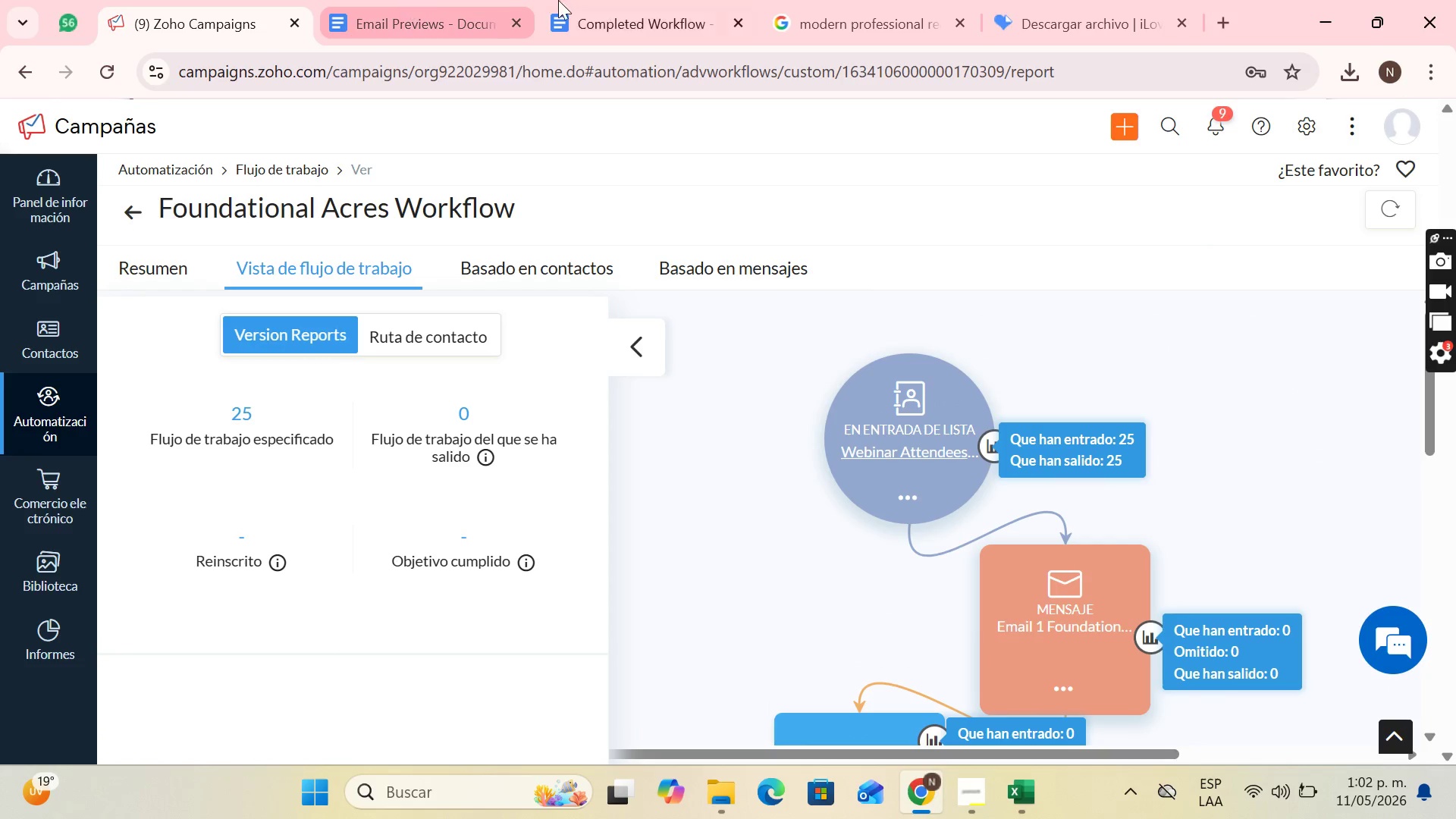 
left_click([104, 149])
 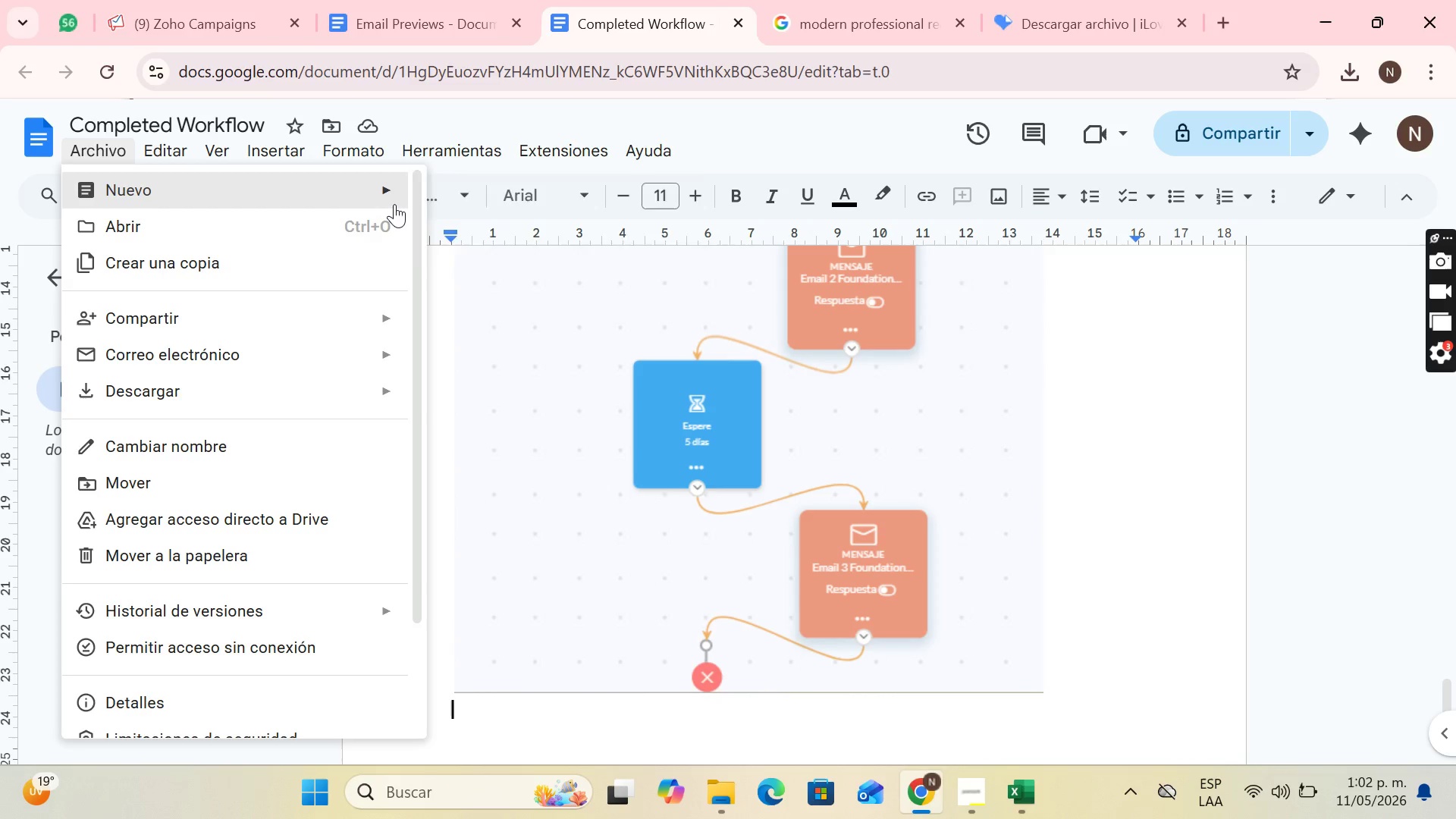 
double_click([458, 202])
 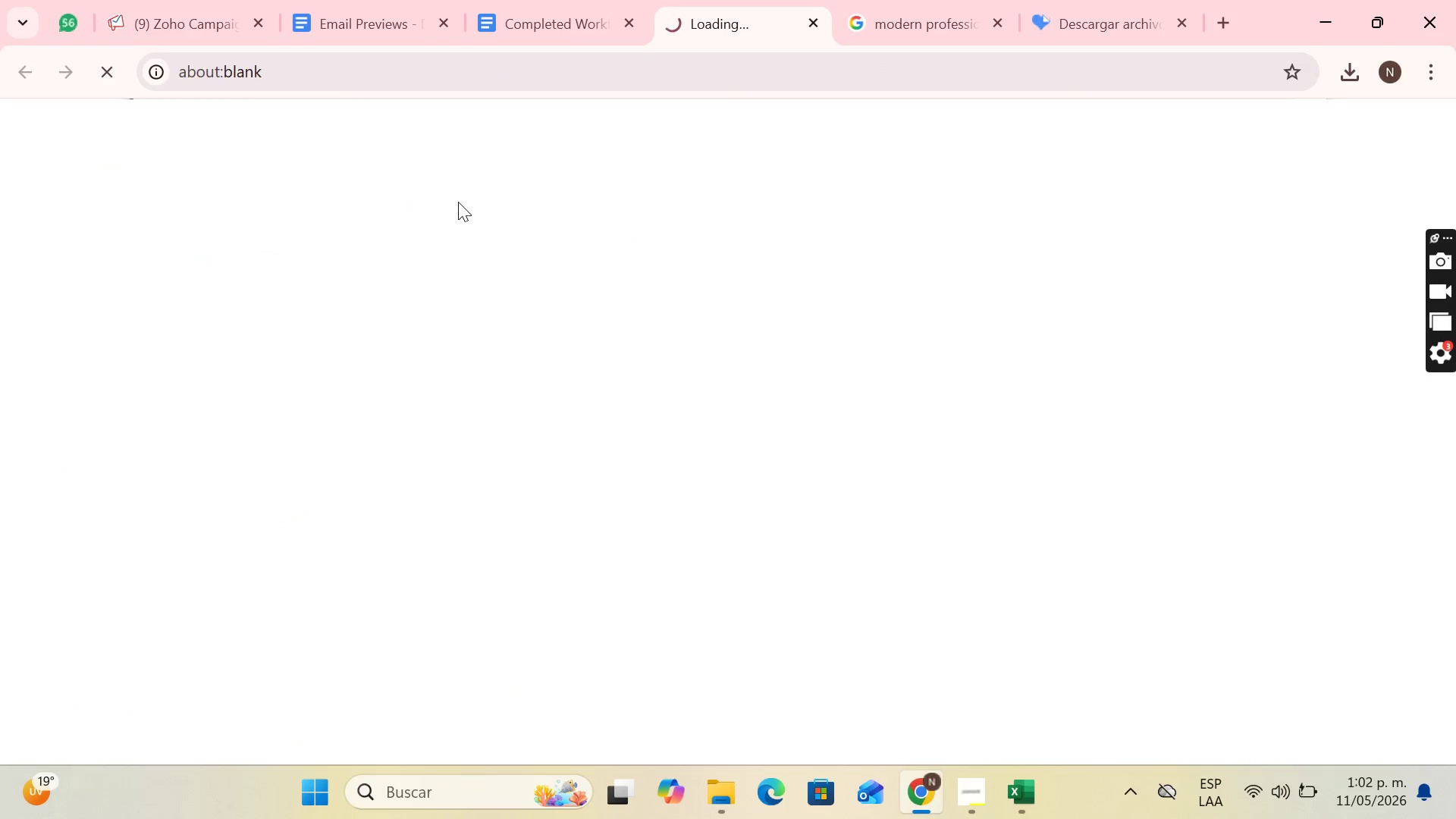 
mouse_move([413, 225])
 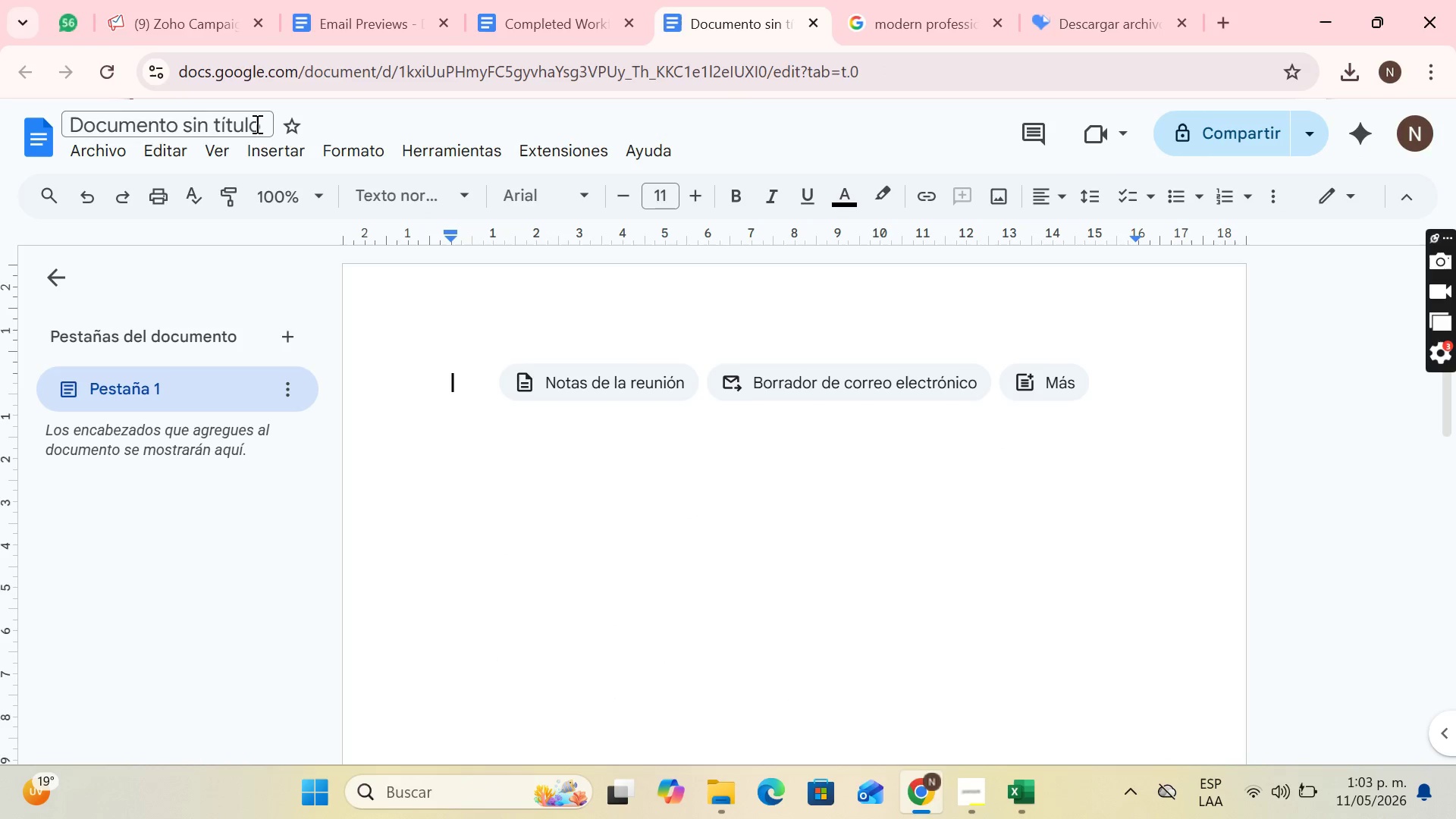 
left_click([256, 124])
 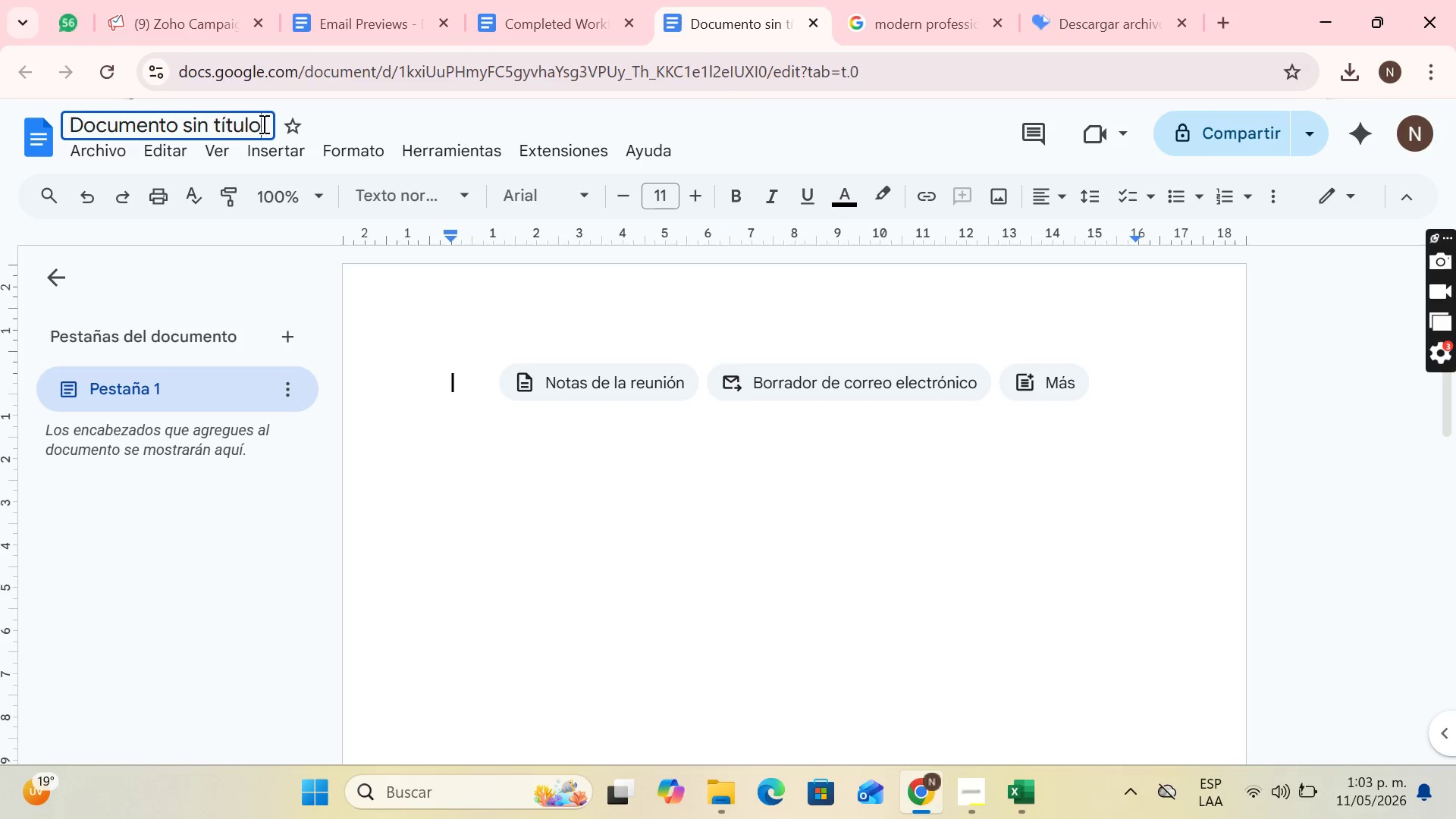 
left_click_drag(start_coordinate=[262, 124], to_coordinate=[63, 123])
 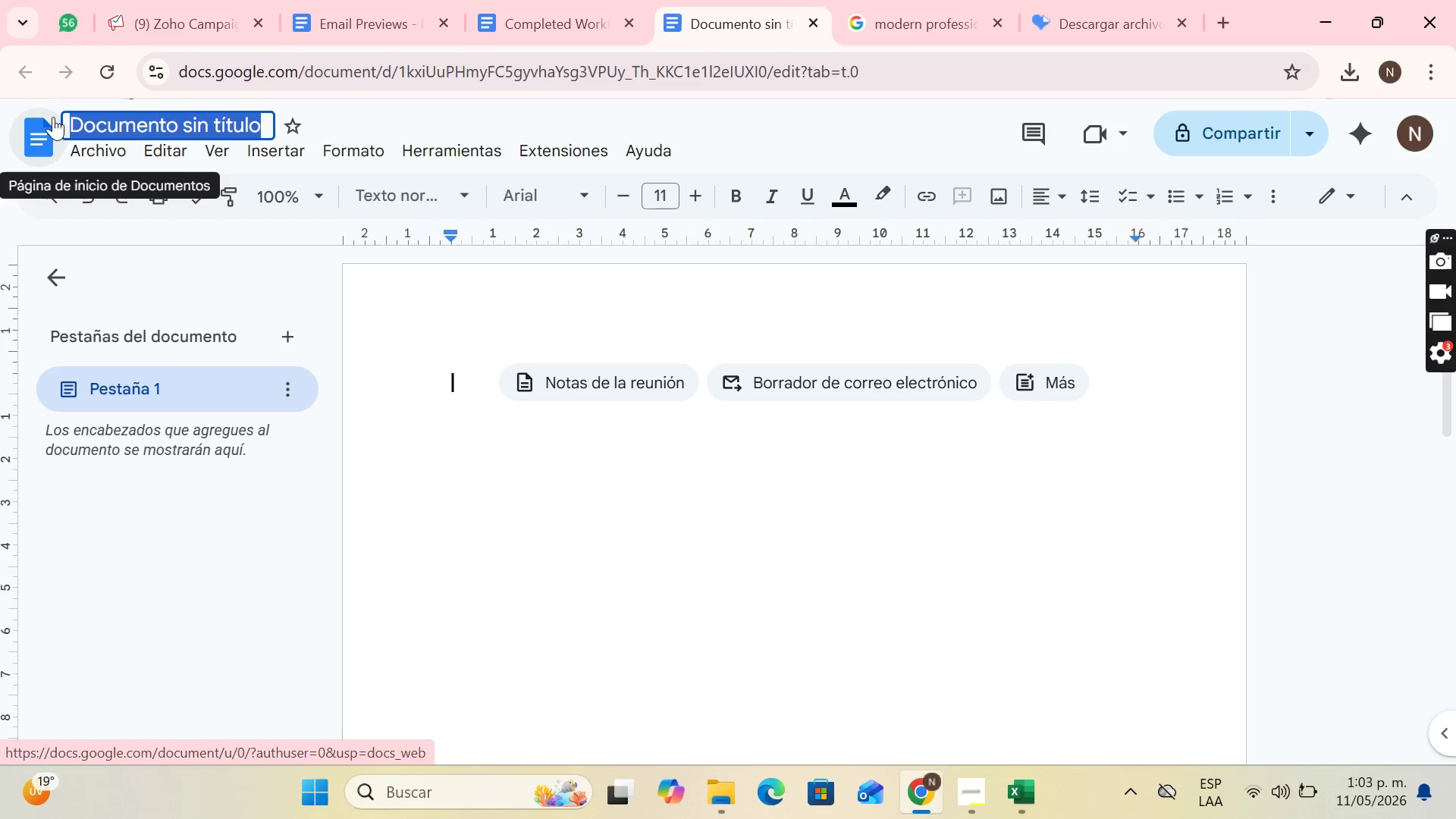 
type(Actic)
key(Backspace)
type(ve Cama)
key(Backspace)
type(paign)
 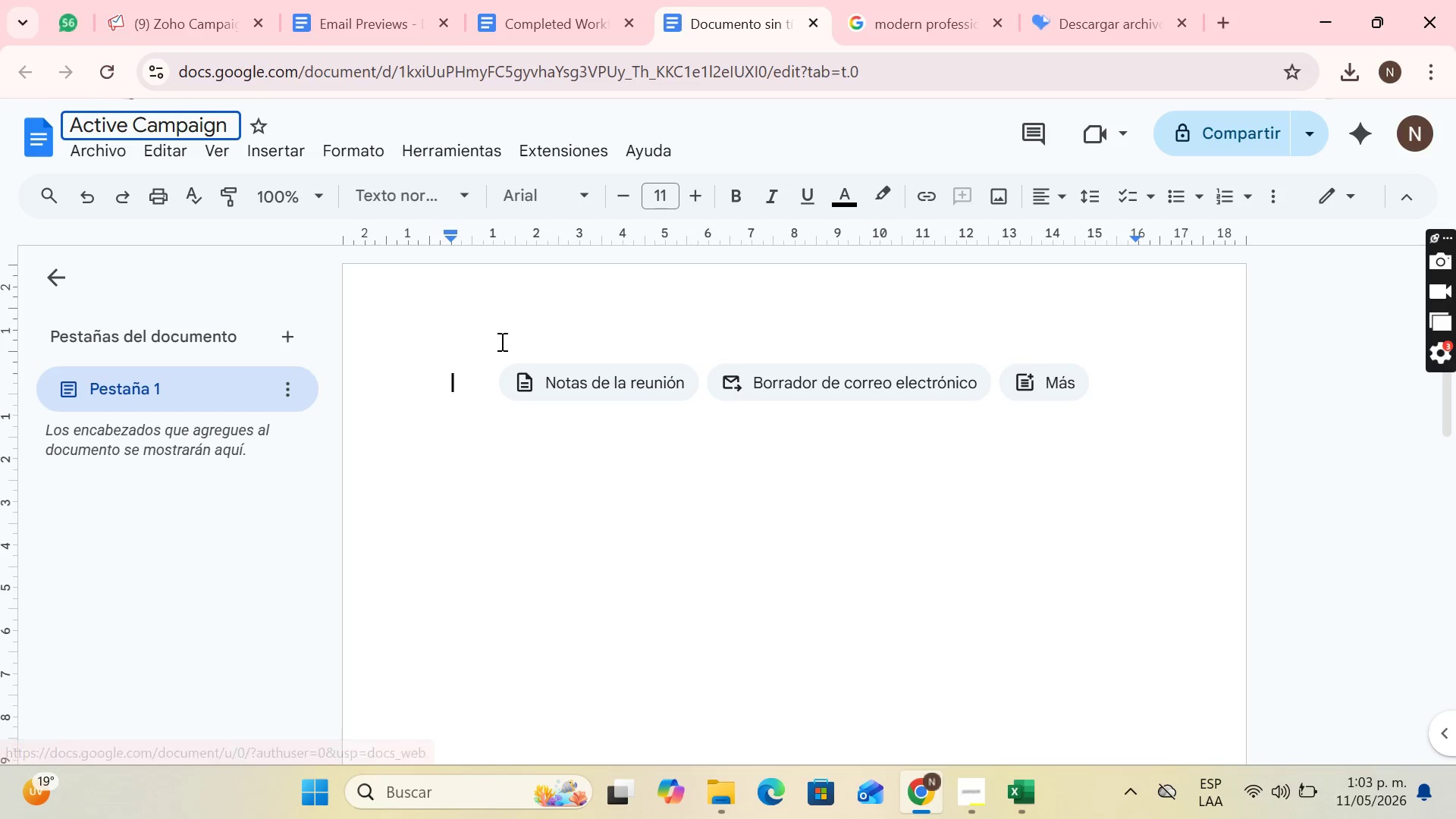 
left_click([473, 369])
 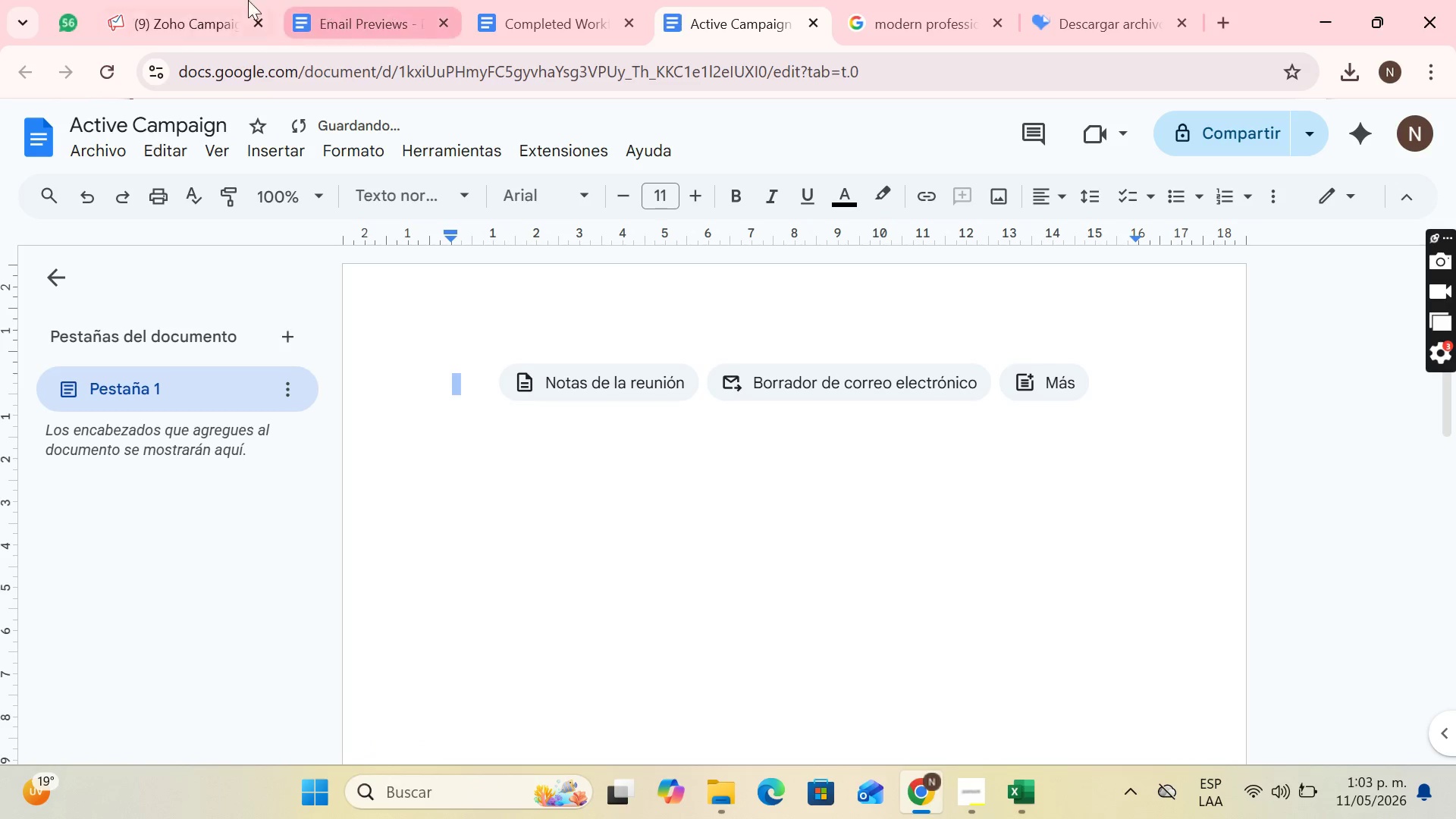 
left_click([142, 0])
 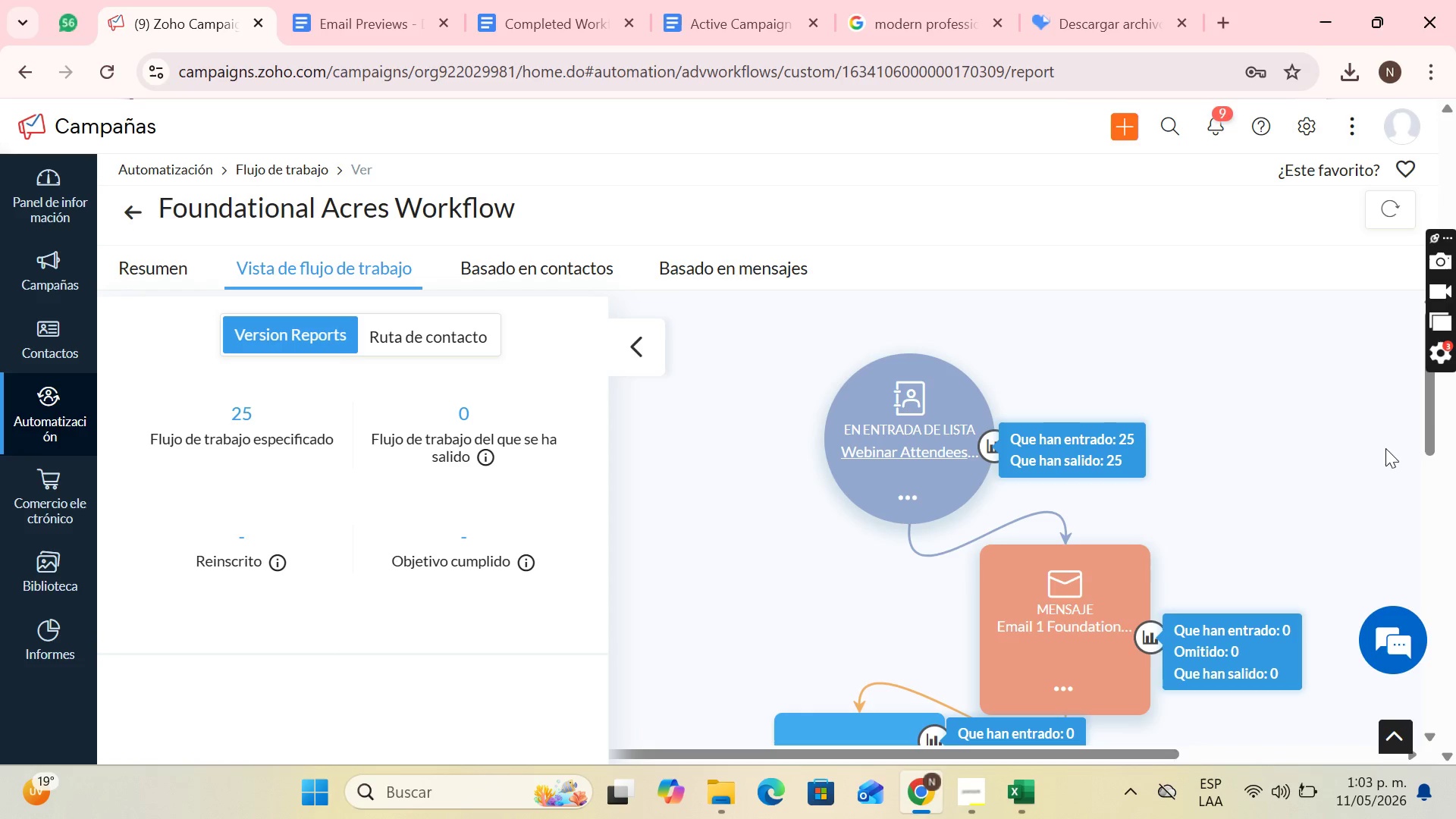 
left_click_drag(start_coordinate=[1432, 415], to_coordinate=[1438, 431])
 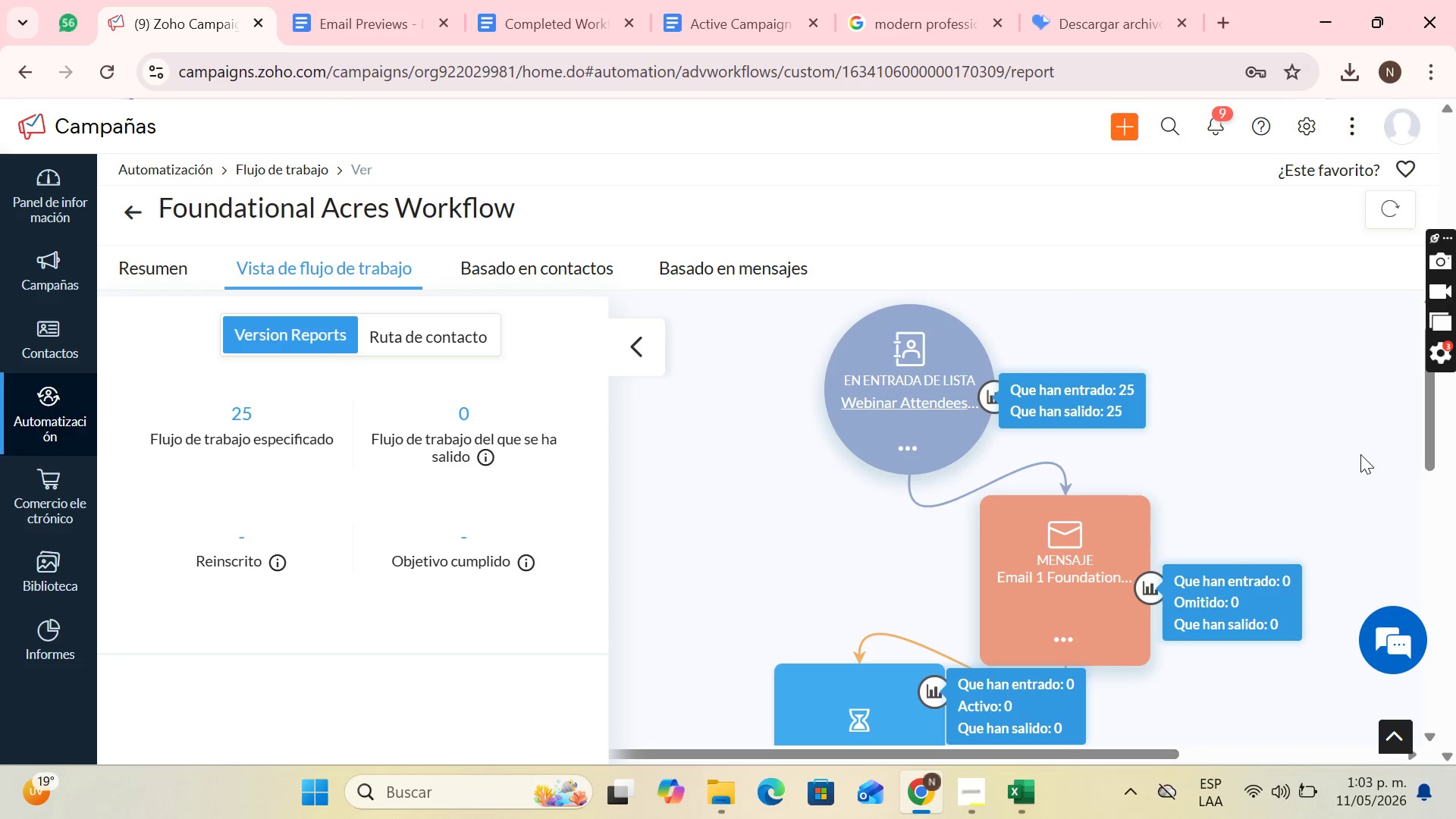 
key(PrintScreen)
 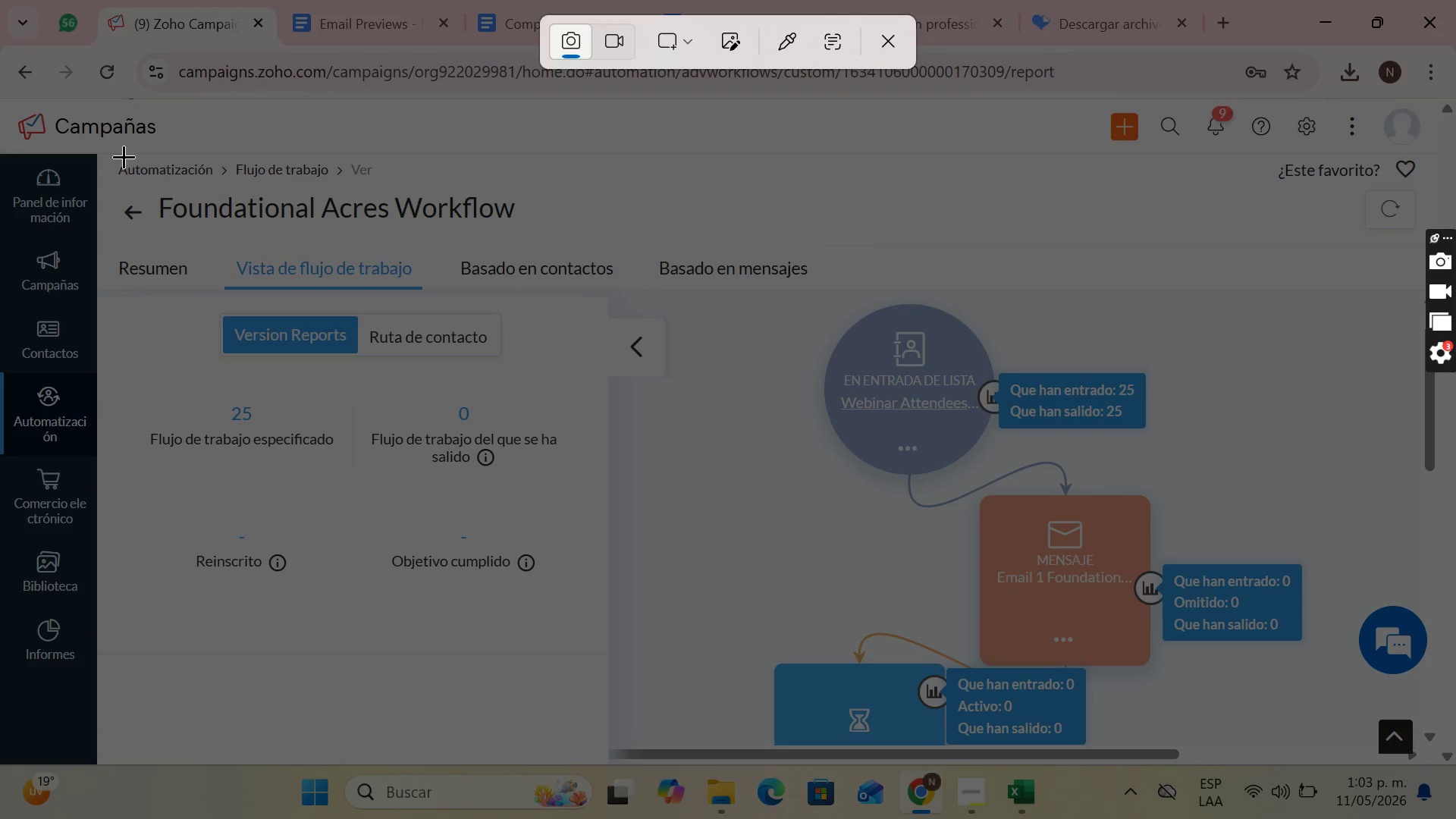 
left_click_drag(start_coordinate=[102, 149], to_coordinate=[1418, 759])
 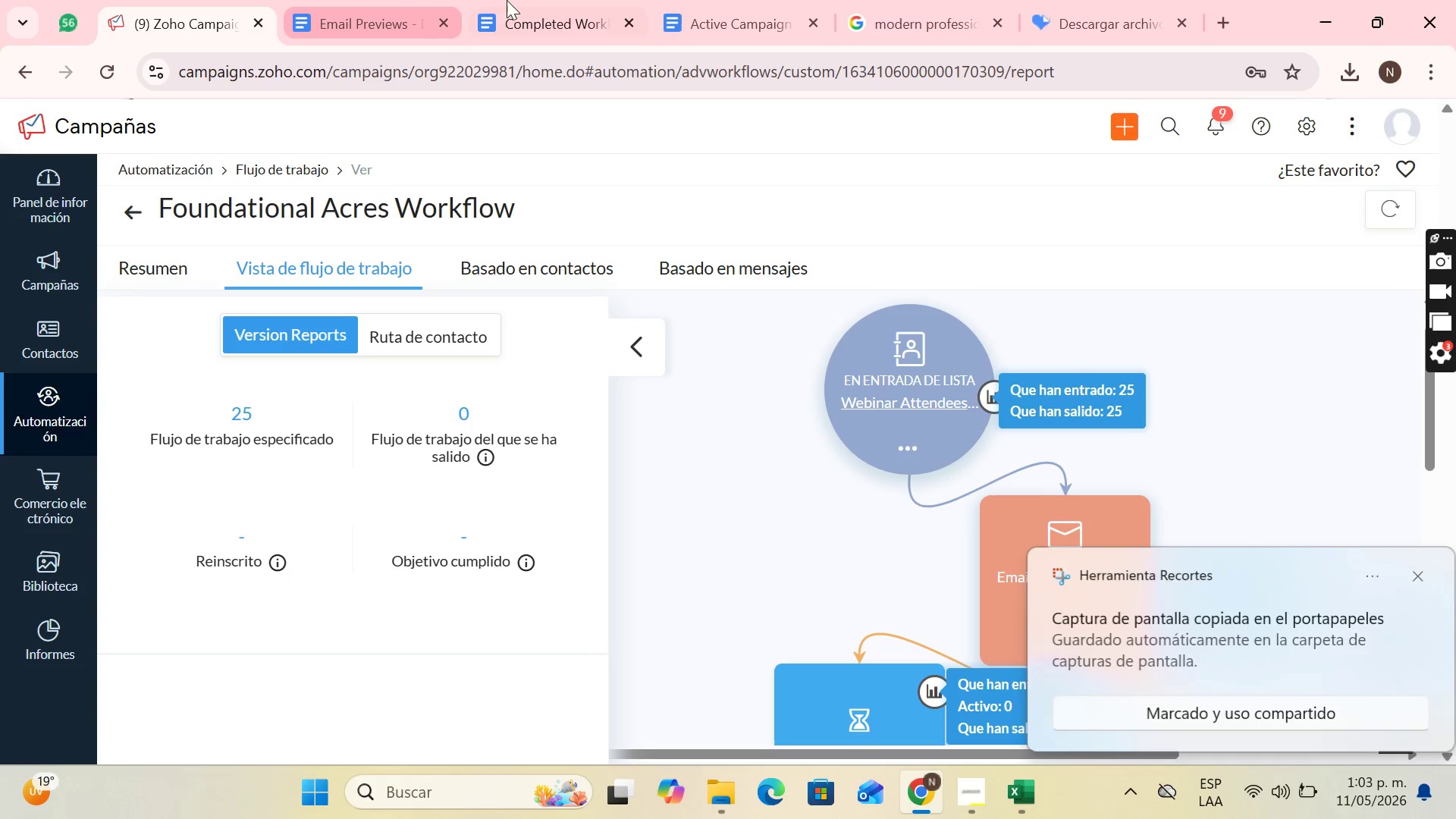 
left_click([736, 0])
 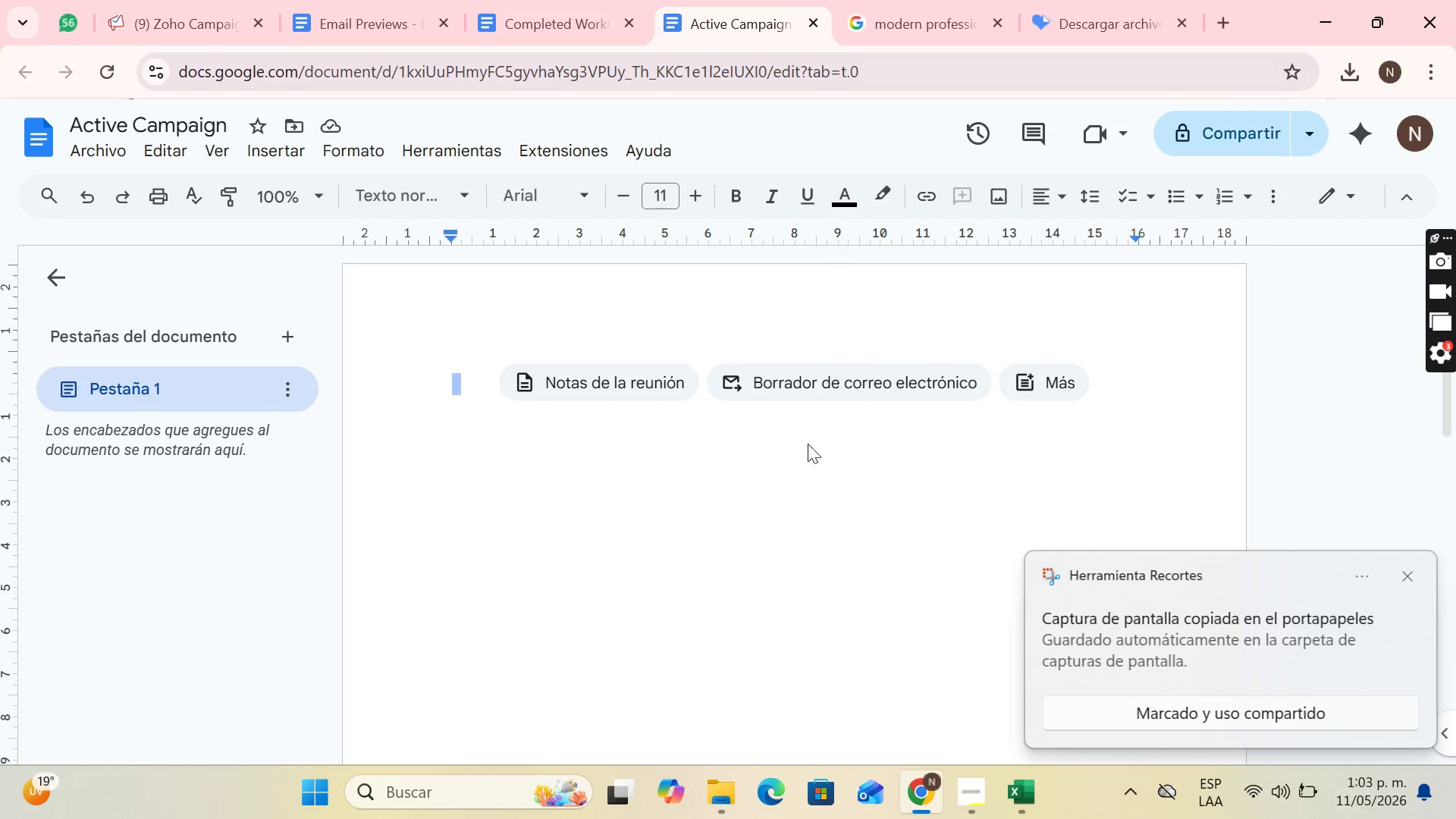 
key(Control+ControlLeft)
 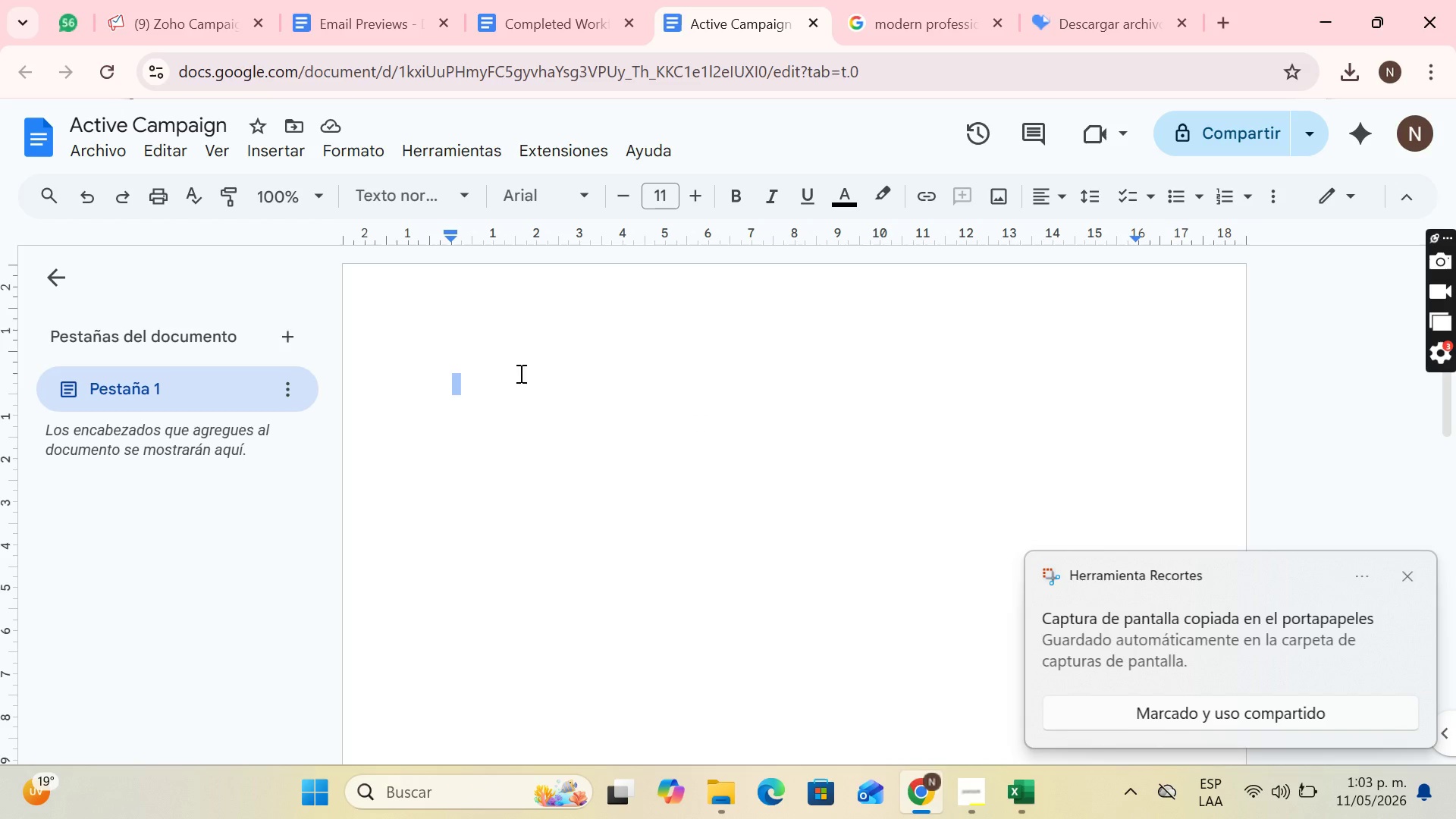 
left_click([507, 366])
 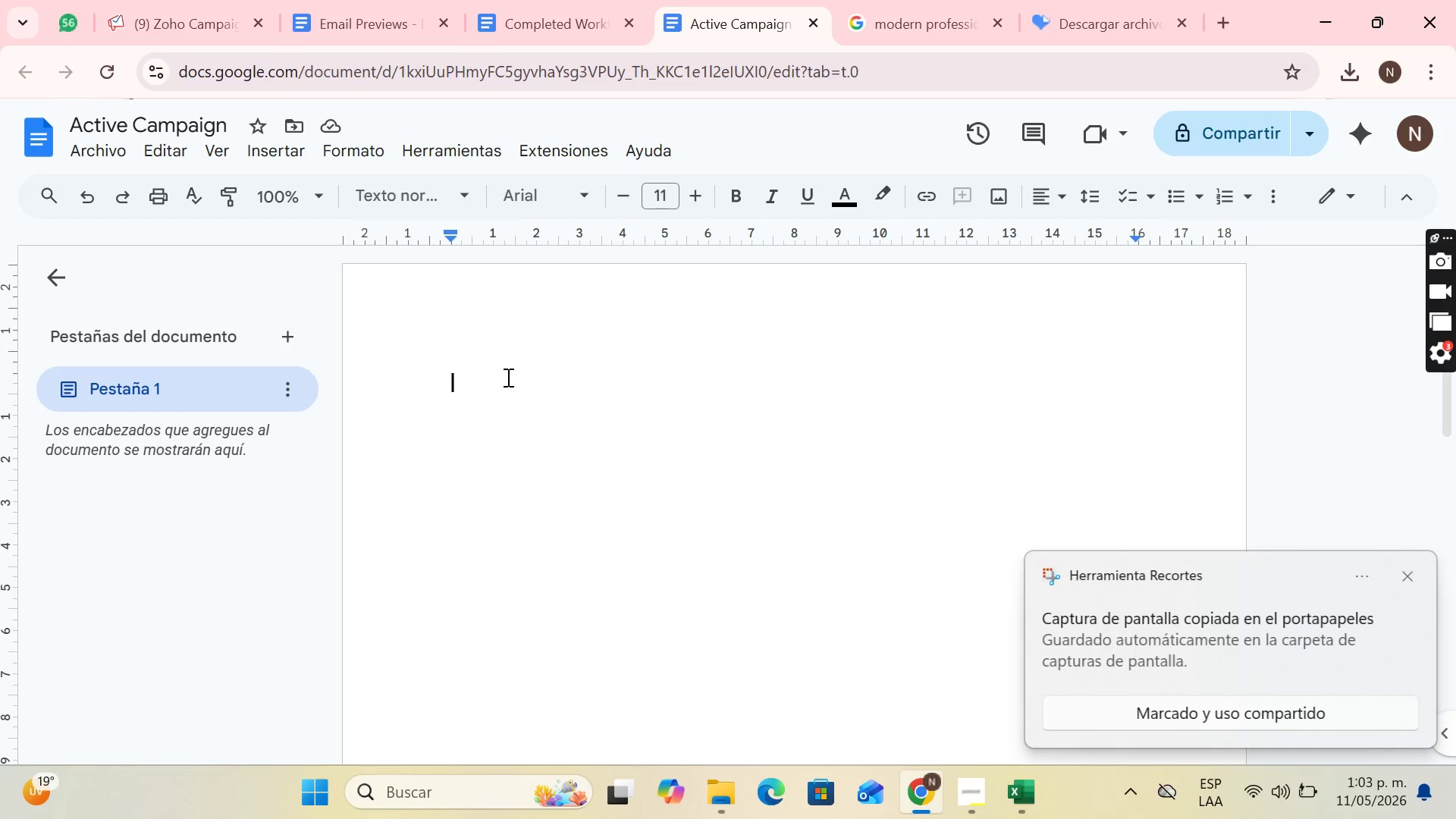 
right_click([507, 377])
 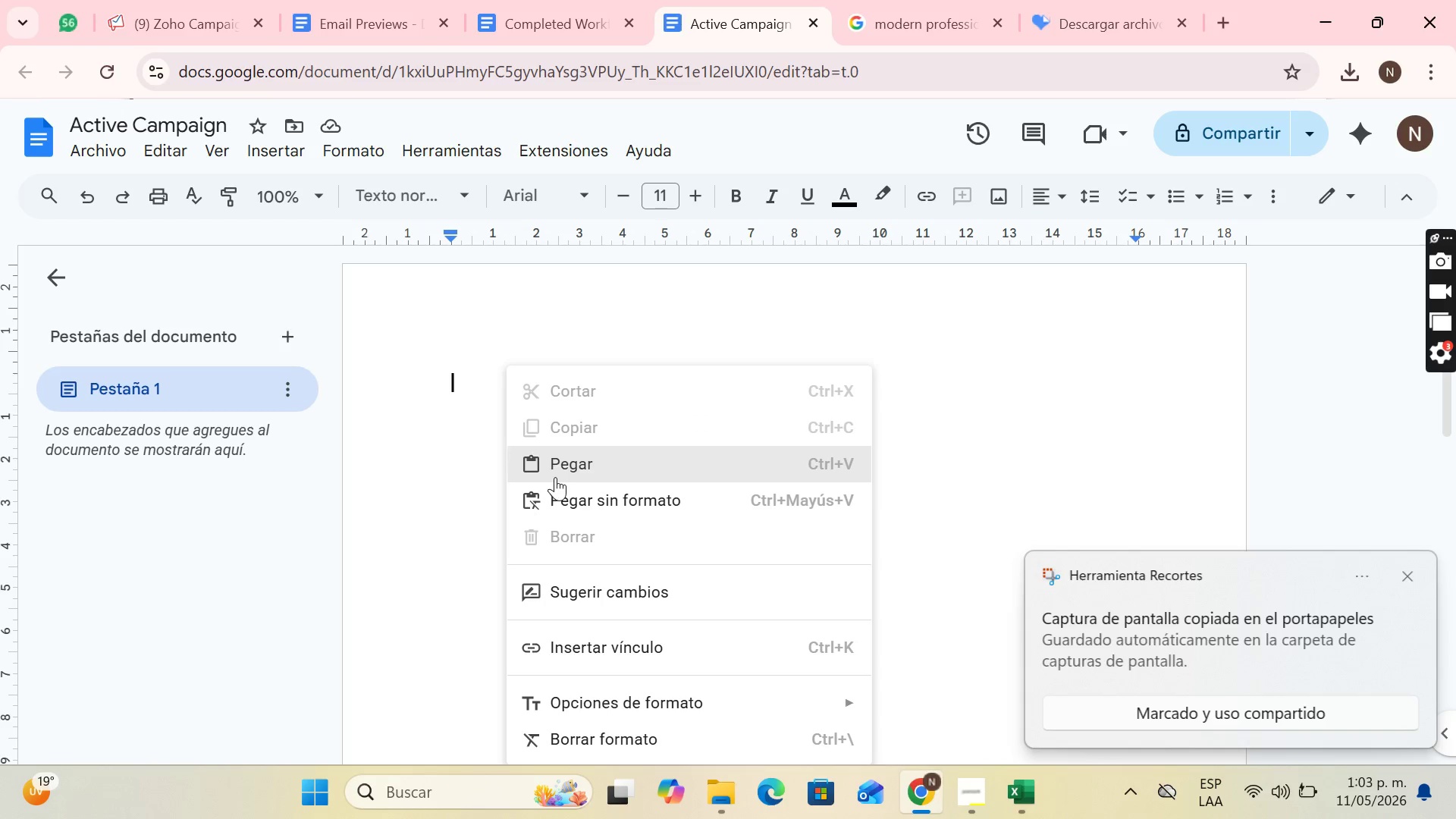 
left_click([556, 477])
 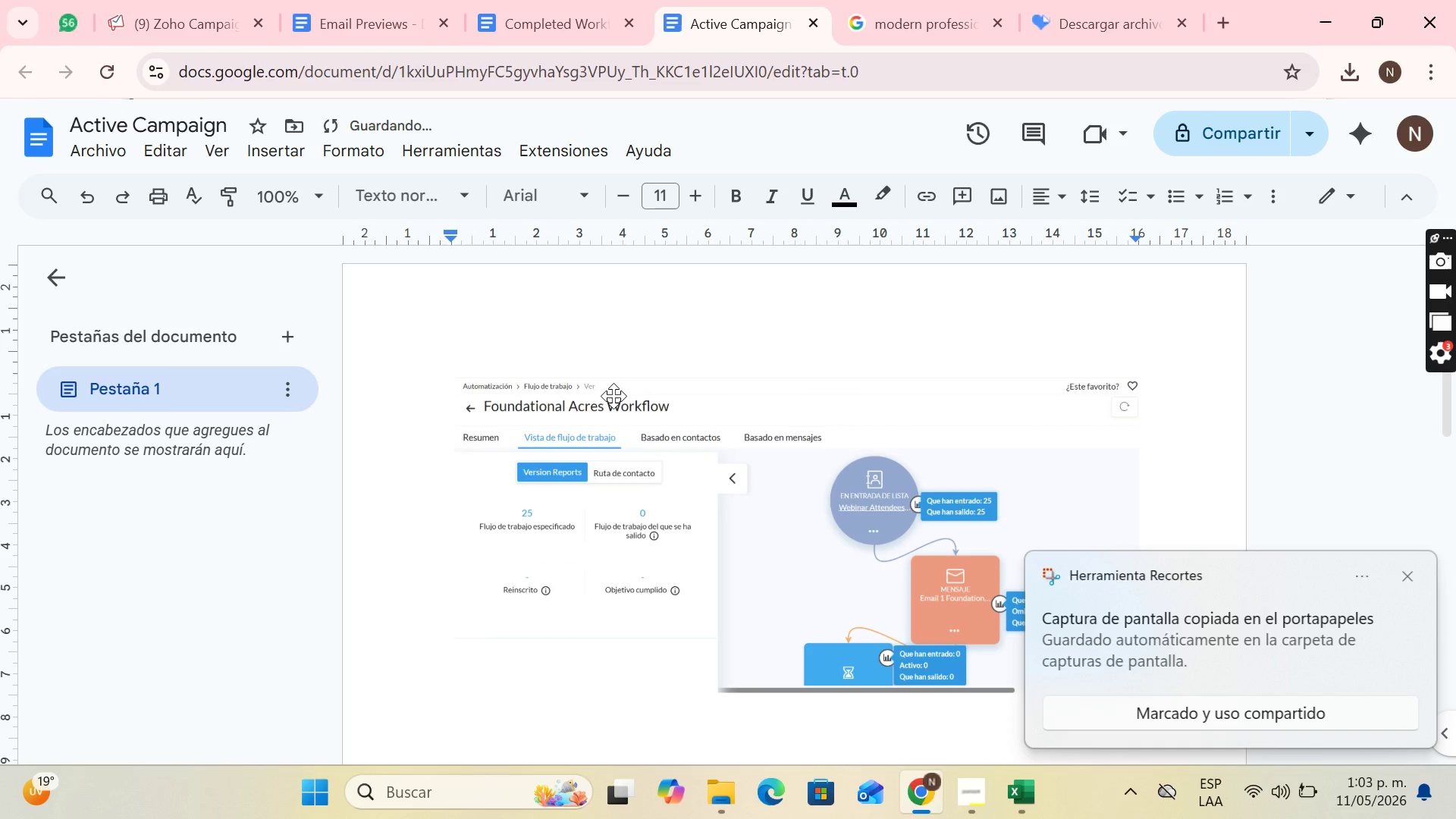 
key(Enter)
 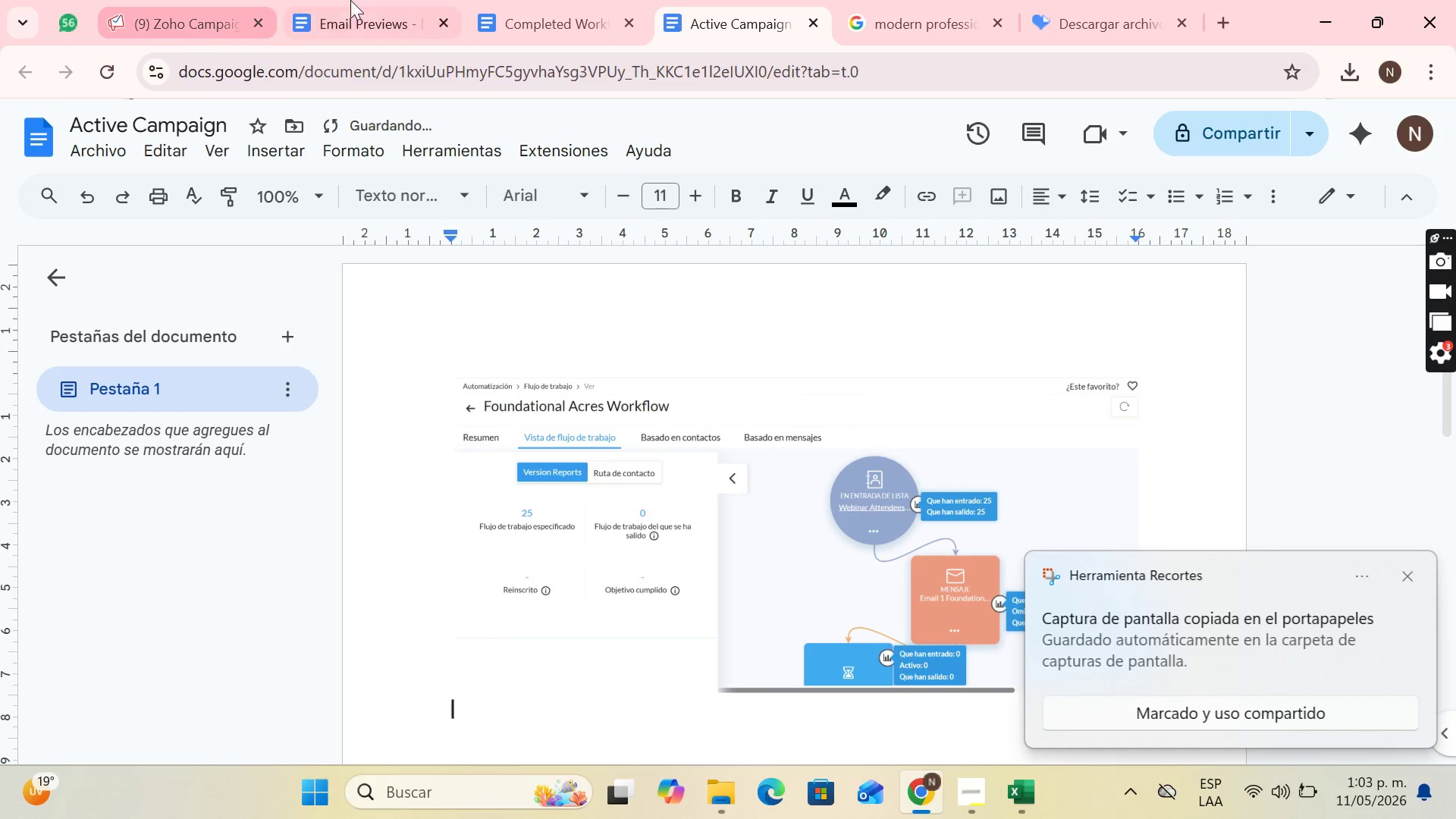 
left_click([209, 0])
 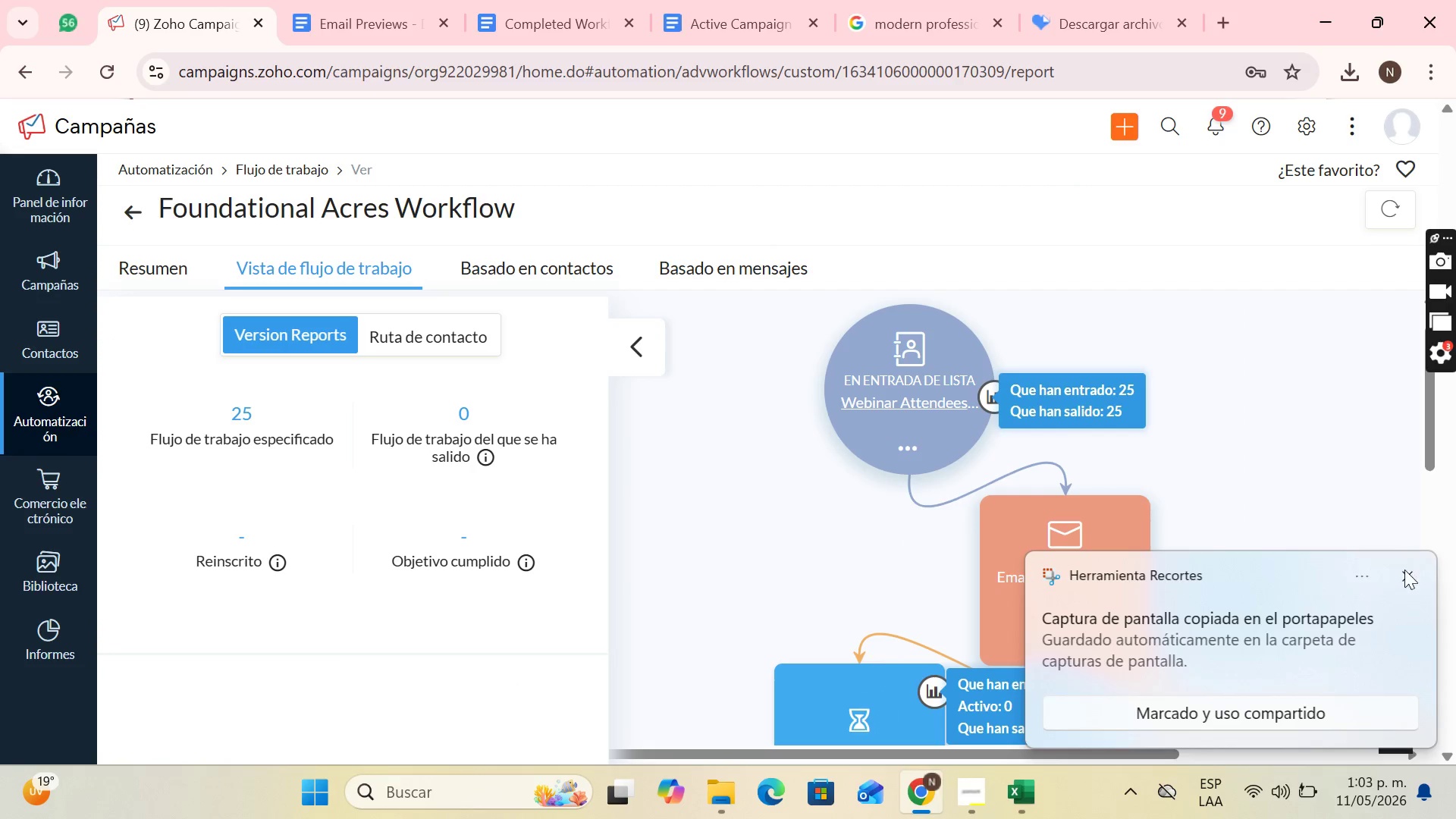 
left_click([1404, 572])
 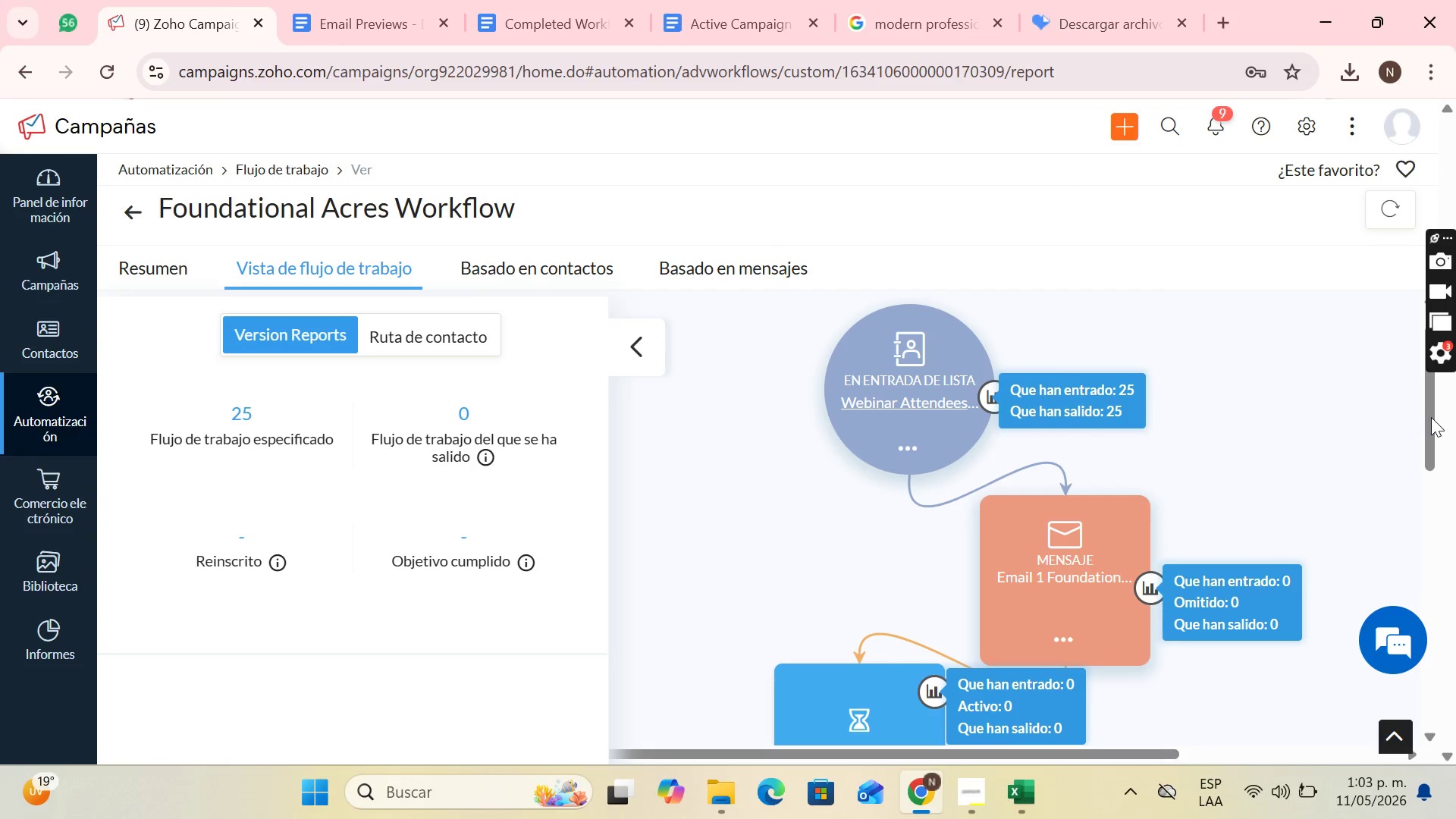 
left_click_drag(start_coordinate=[1430, 418], to_coordinate=[1455, 579])
 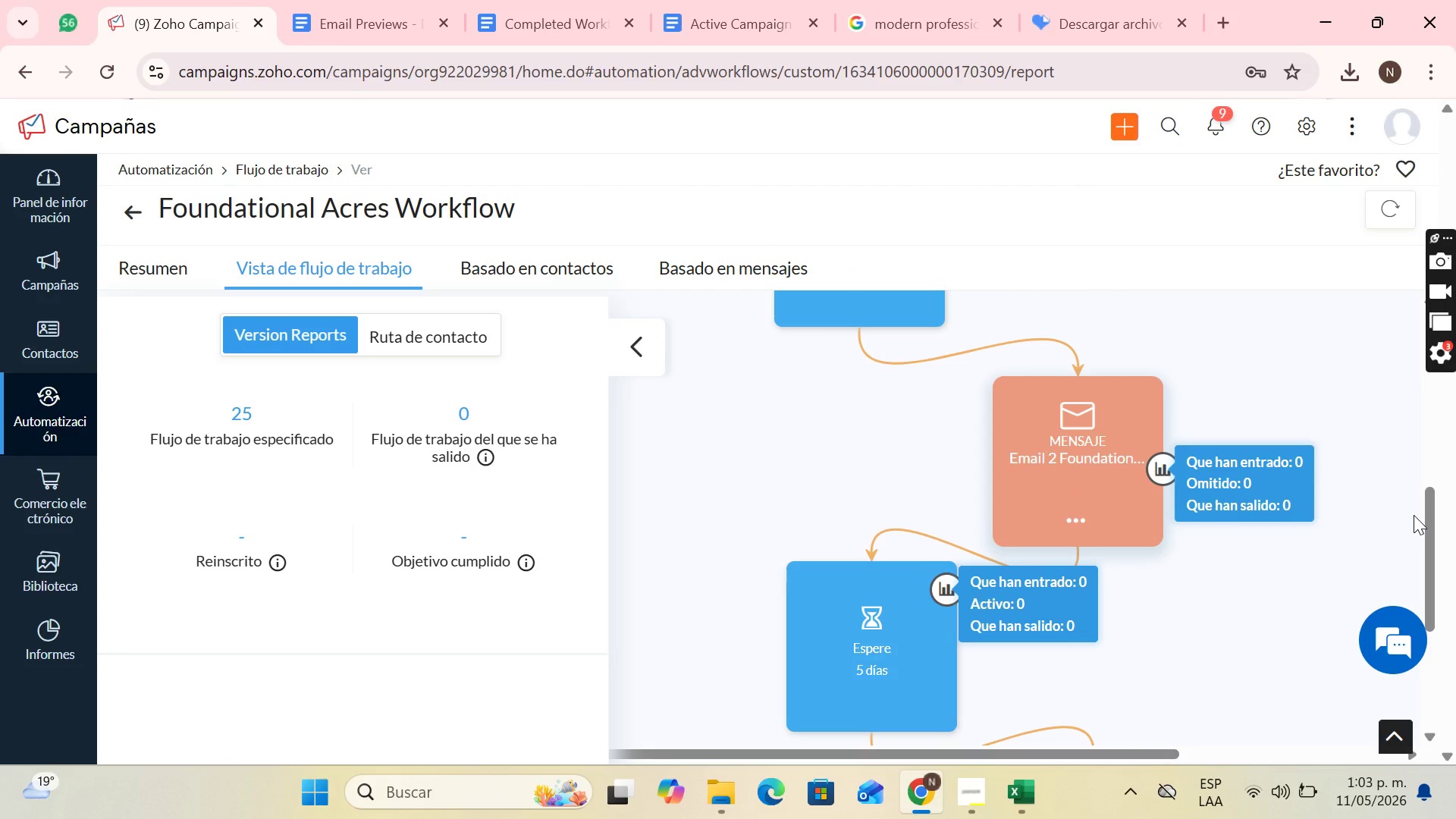 
key(PrintScreen)
 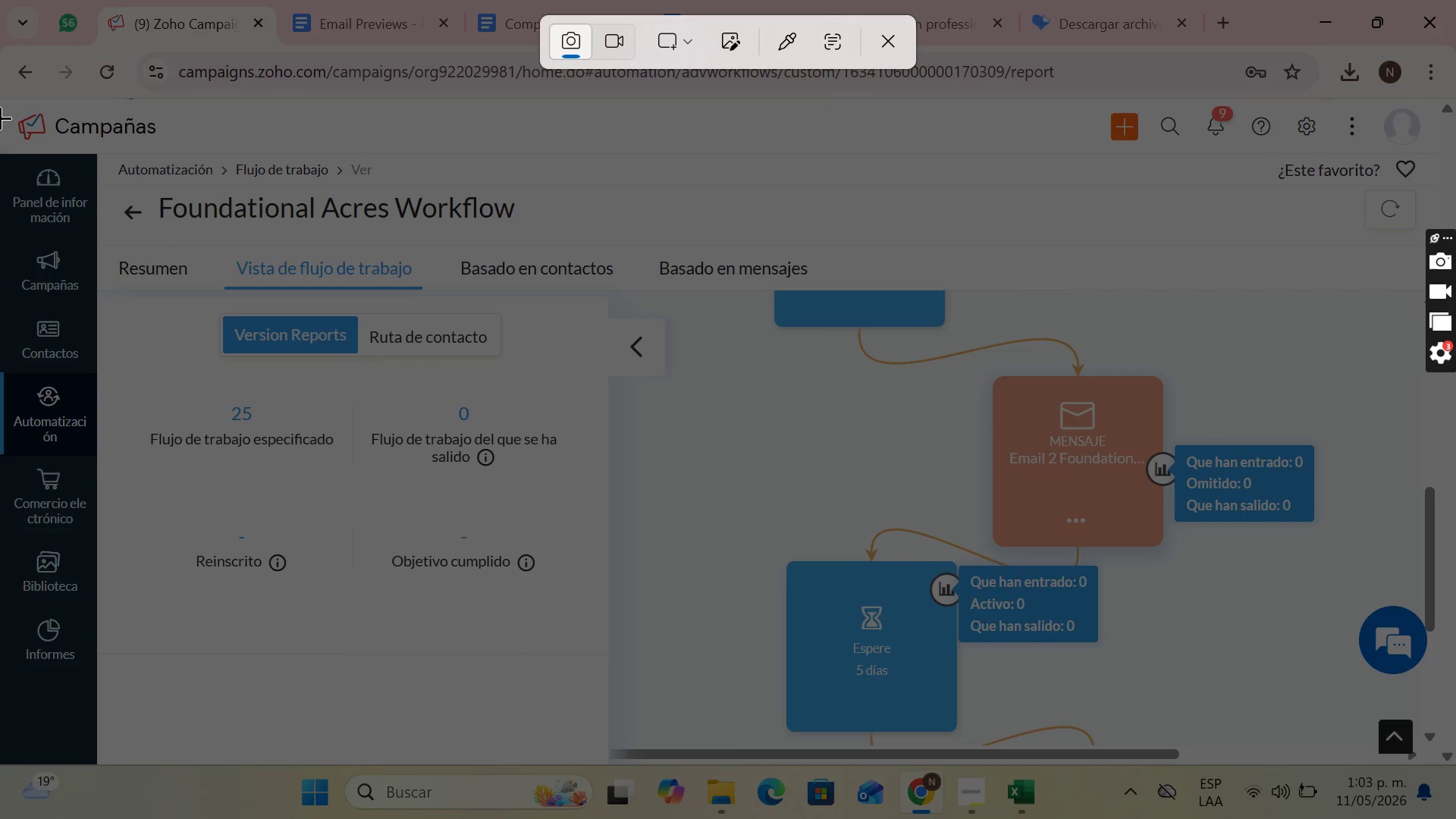 
left_click_drag(start_coordinate=[3, 152], to_coordinate=[1417, 760])
 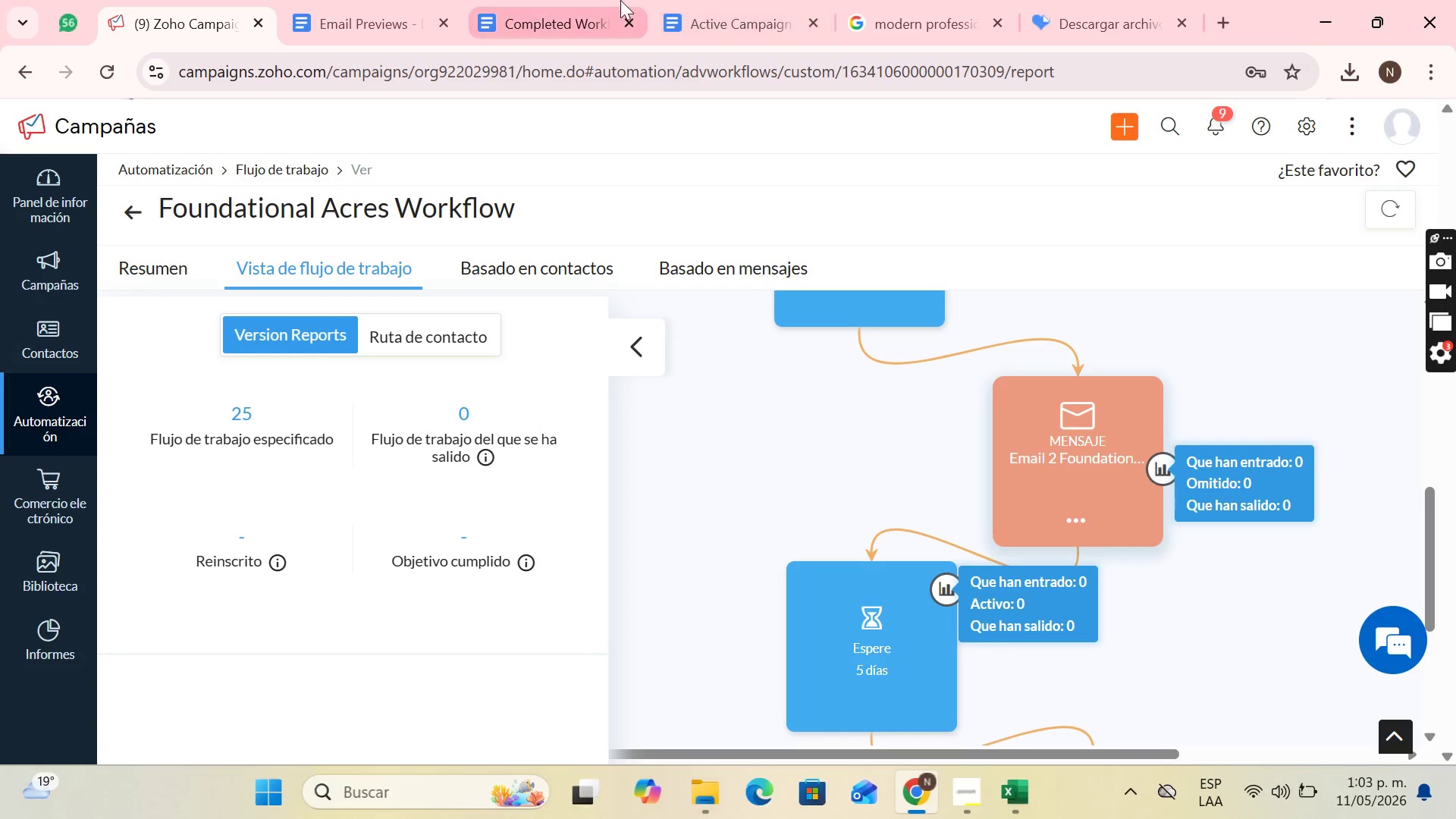 
left_click([720, 0])
 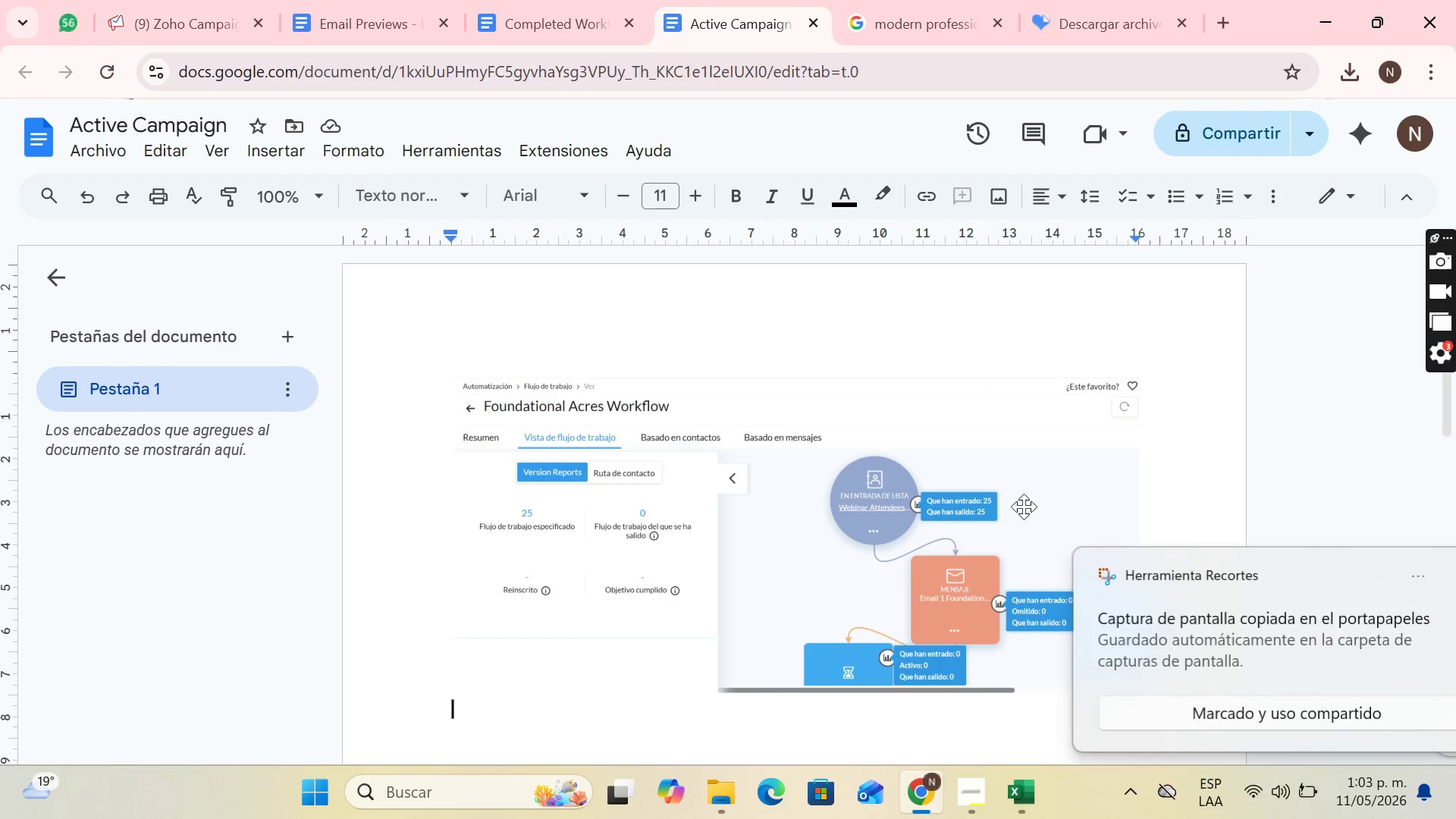 
key(Control+V)
 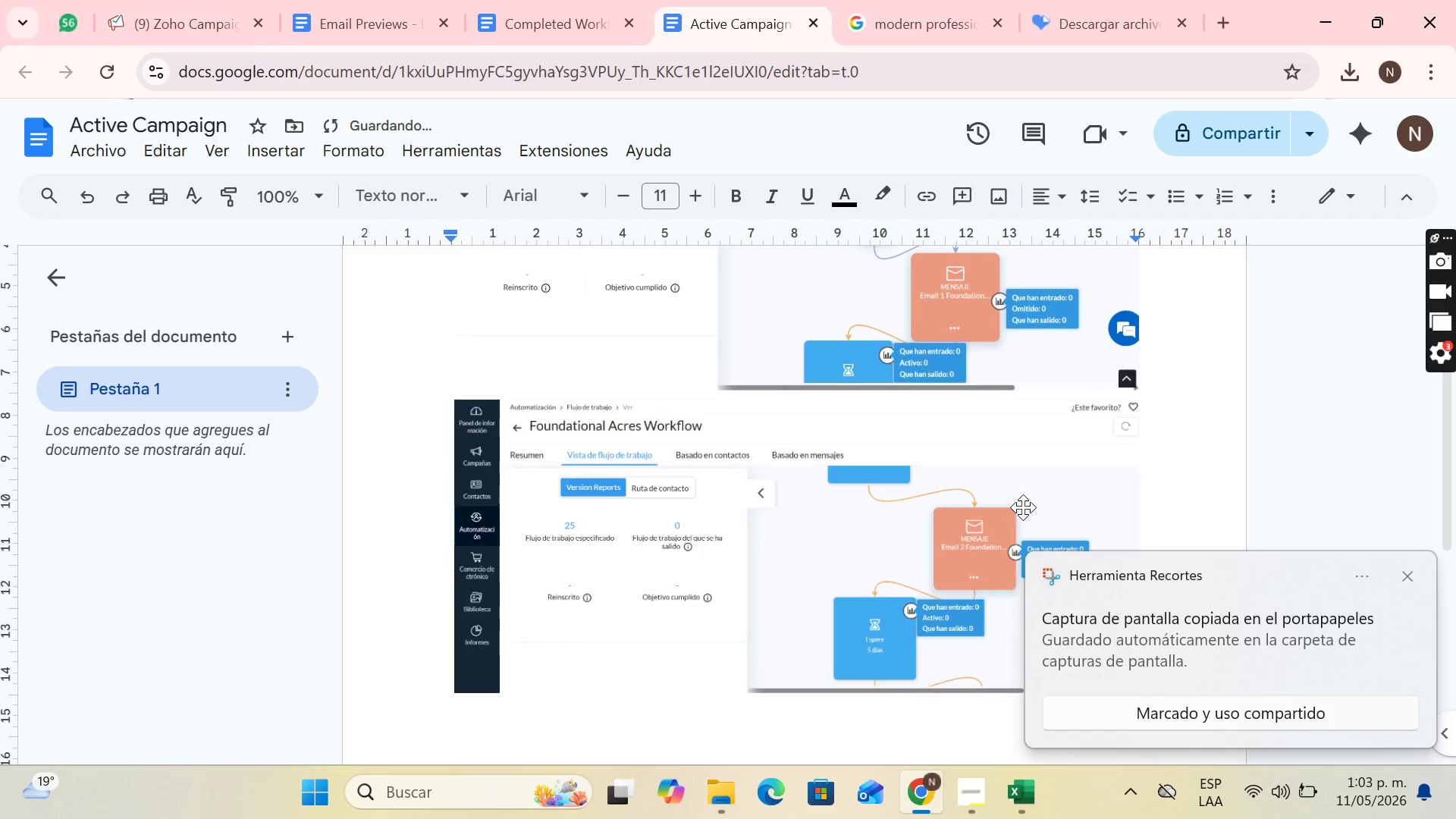 
key(Enter)
 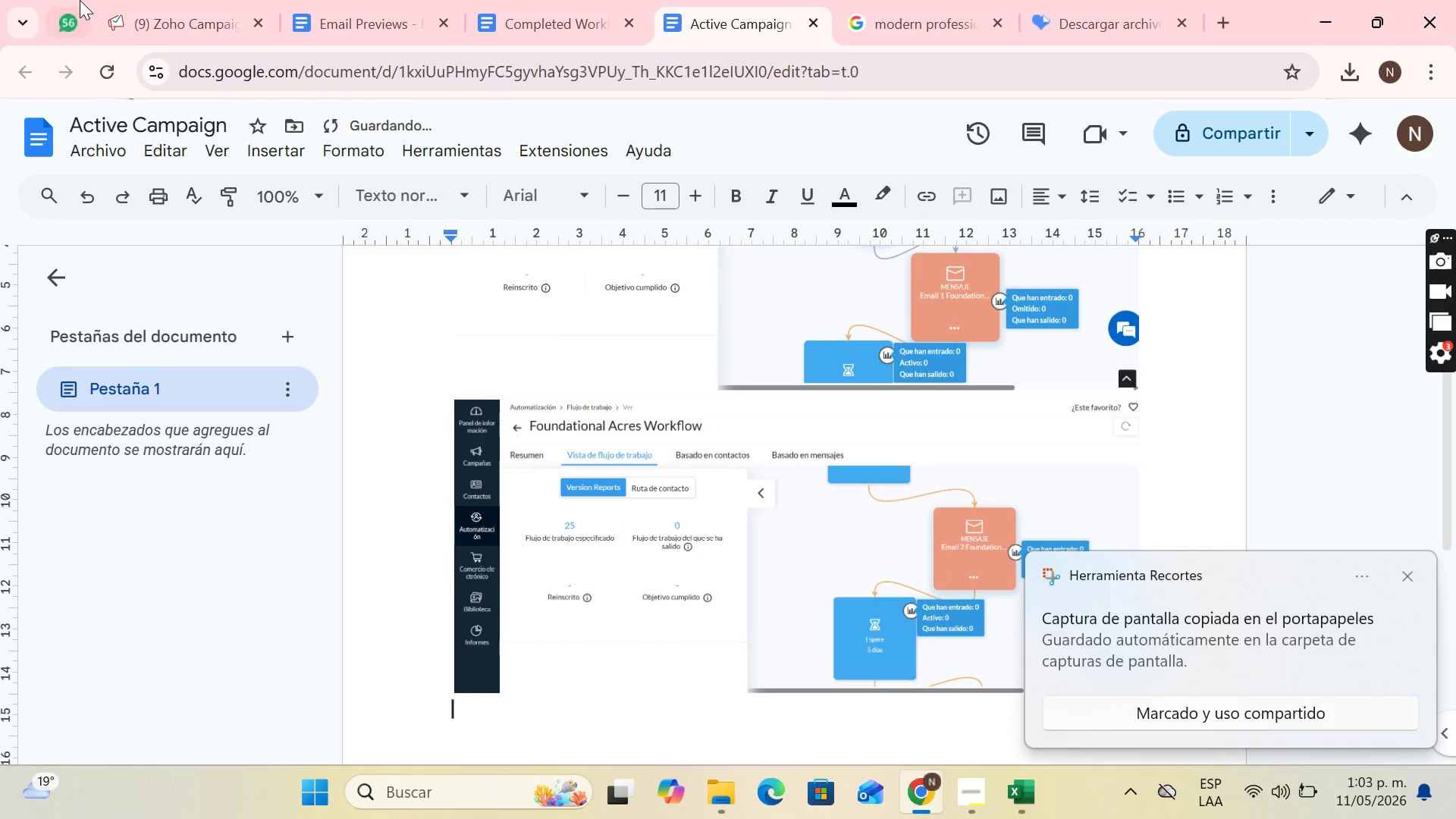 
left_click_drag(start_coordinate=[158, 0], to_coordinate=[165, 0])
 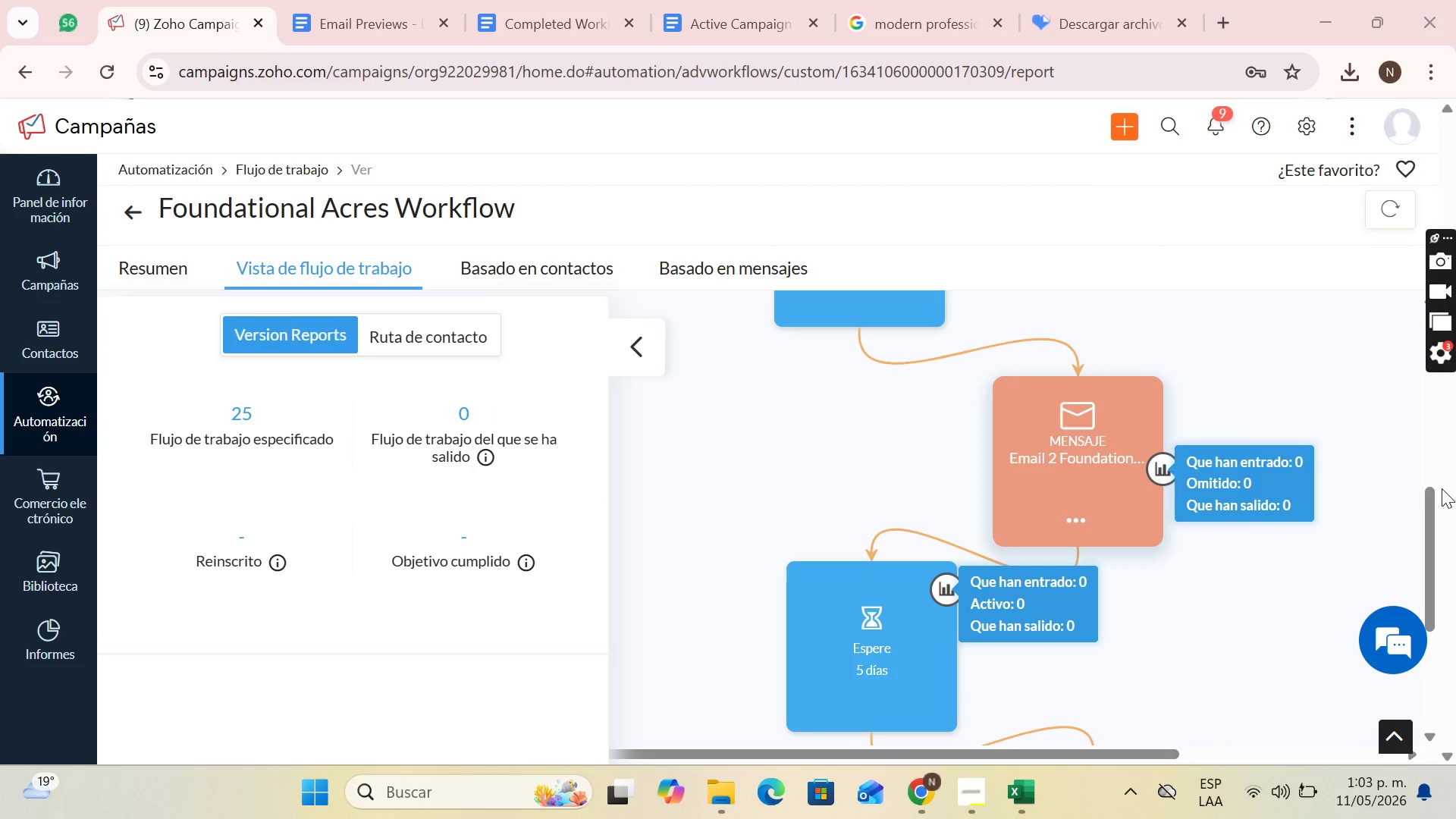 
left_click_drag(start_coordinate=[1427, 505], to_coordinate=[1446, 632])
 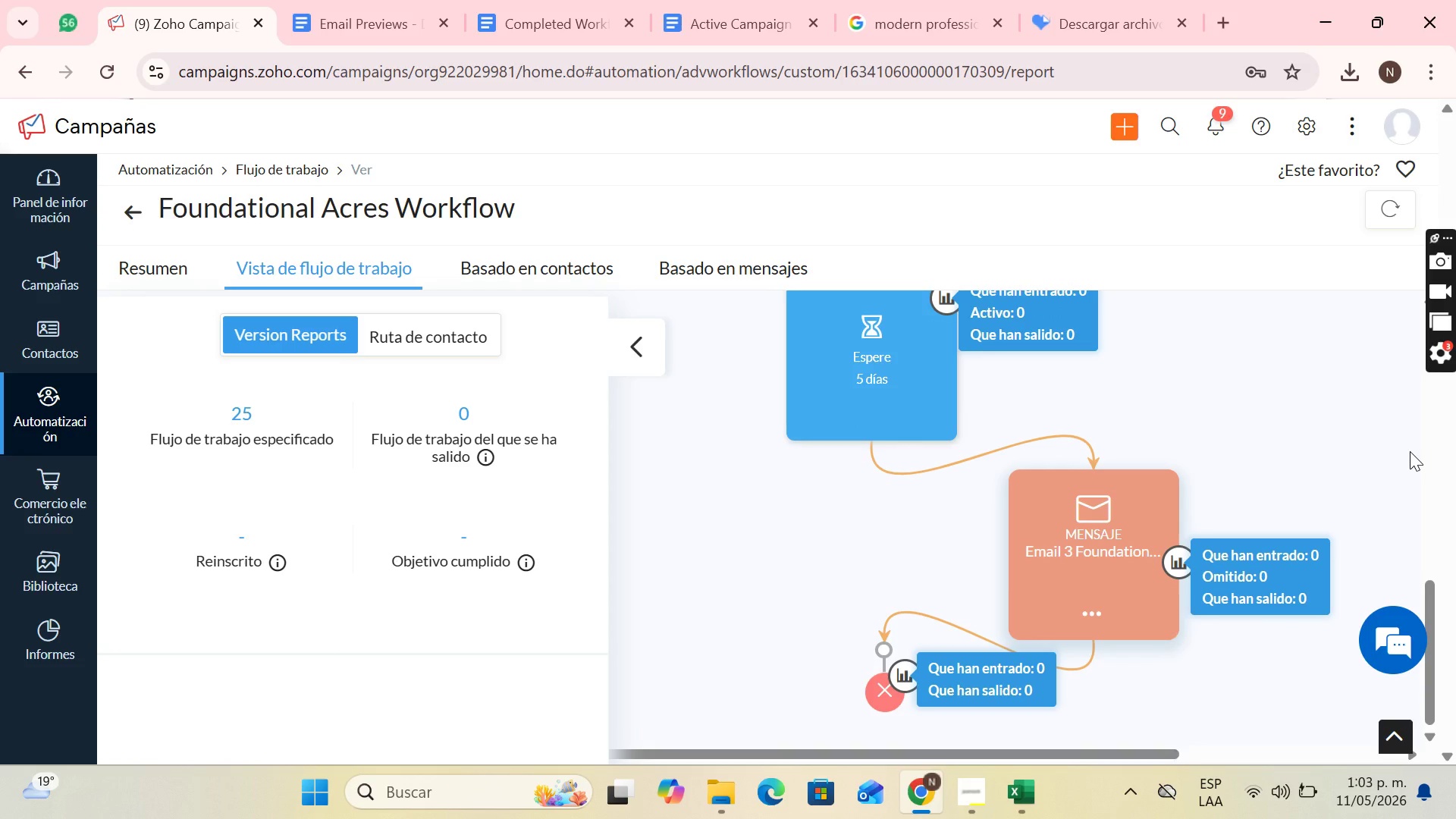 
key(PrintScreen)
 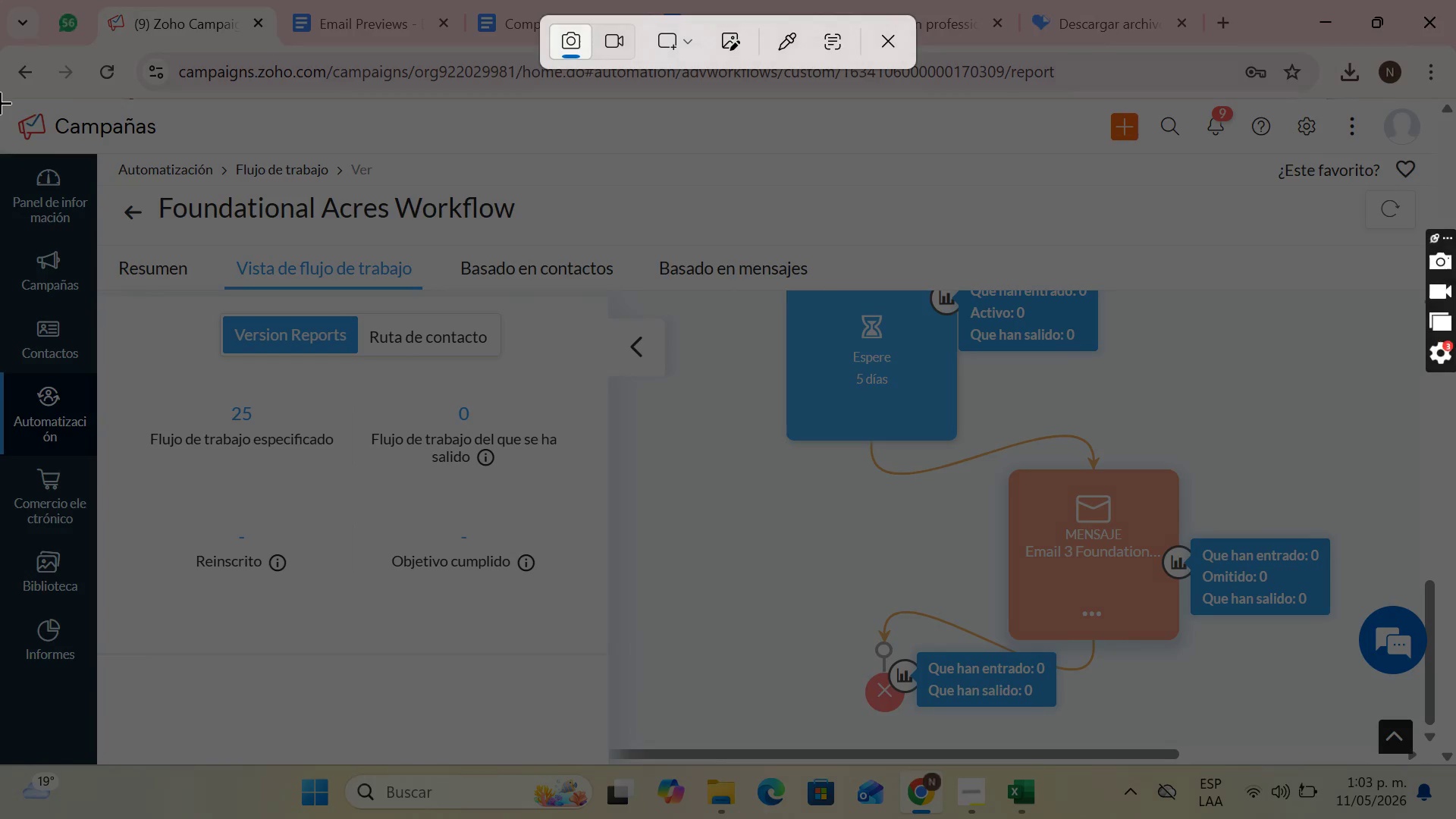 
left_click_drag(start_coordinate=[0, 98], to_coordinate=[1443, 762])
 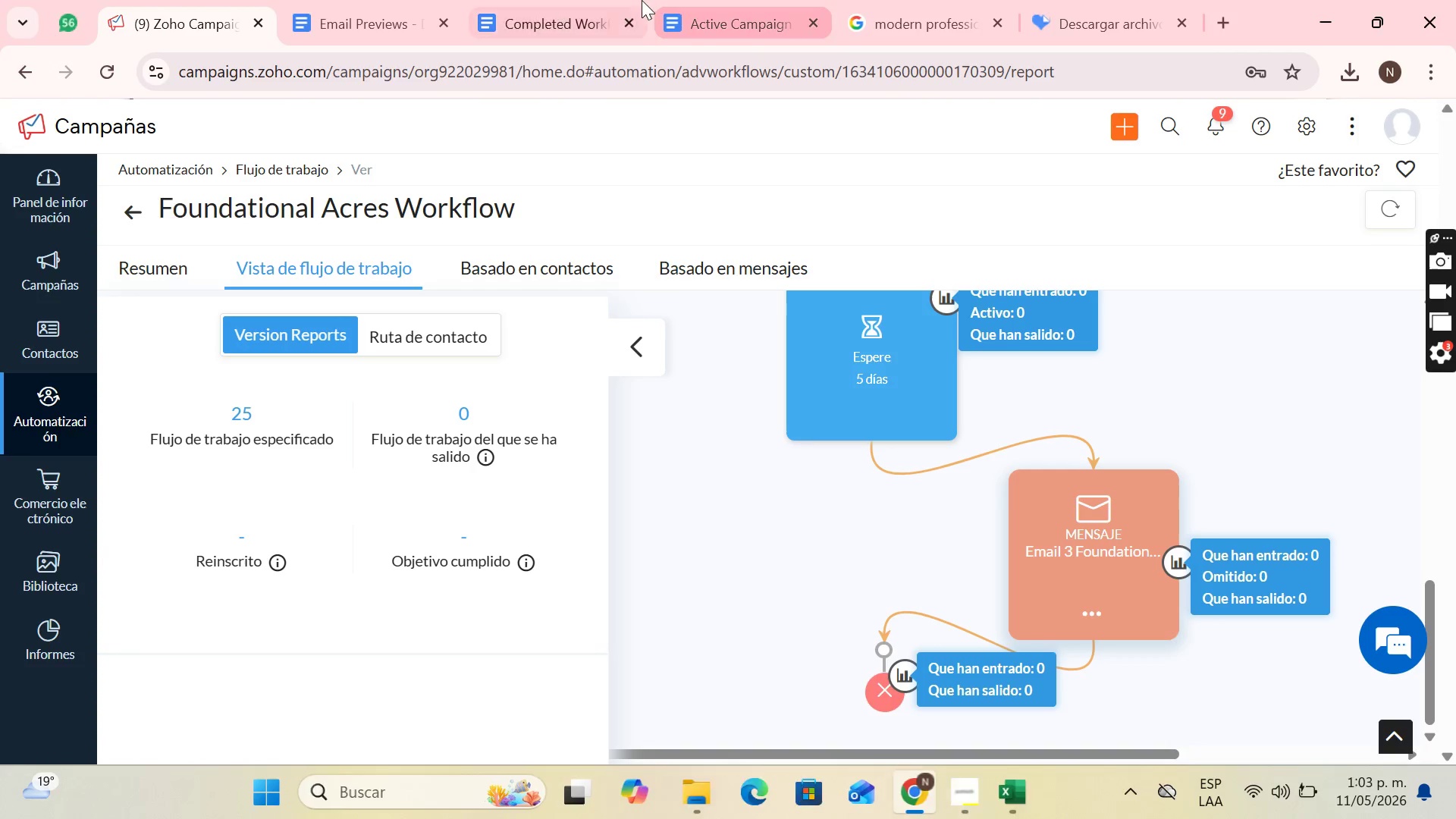 
left_click([681, 0])
 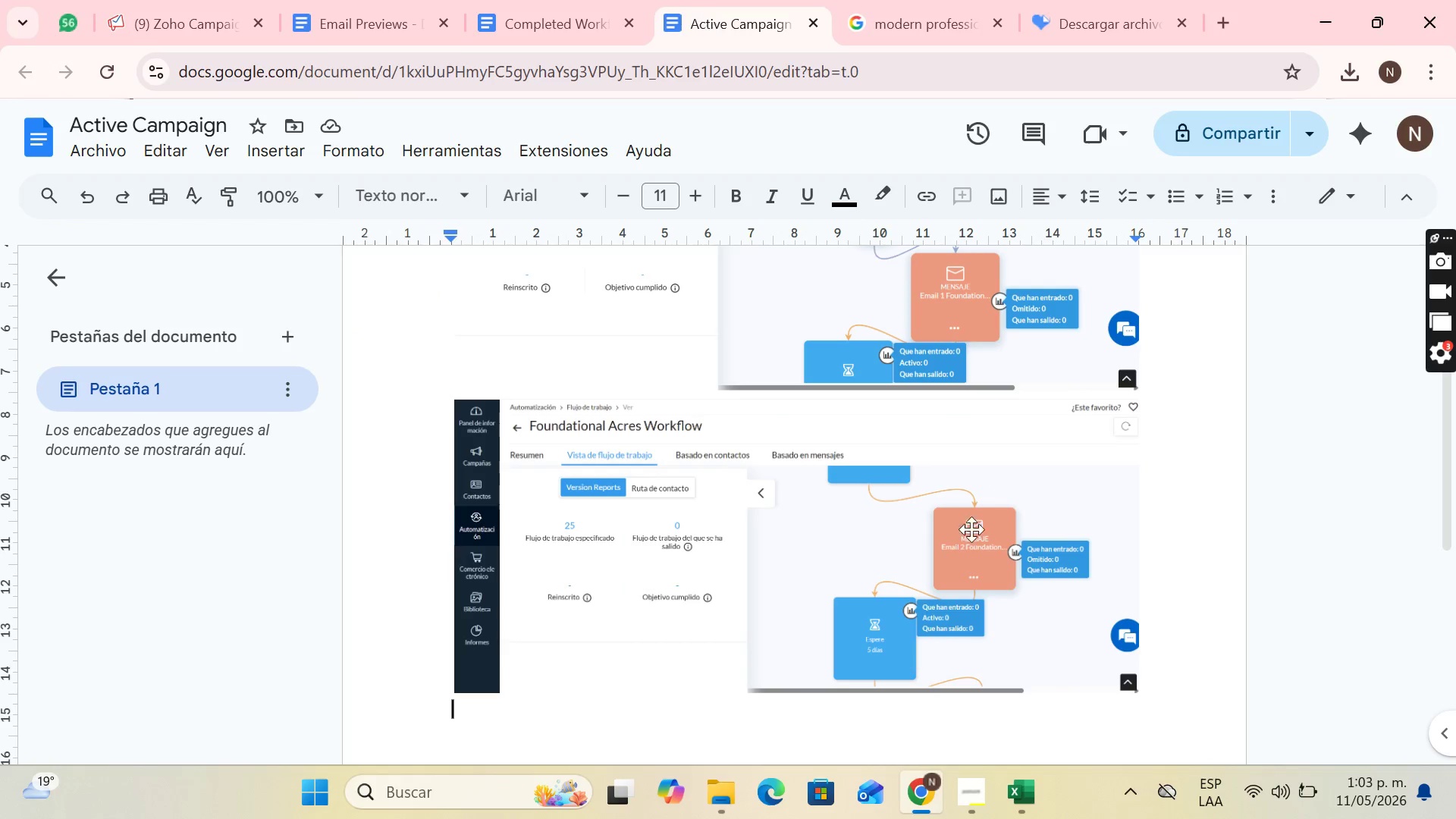 
key(Control+V)
 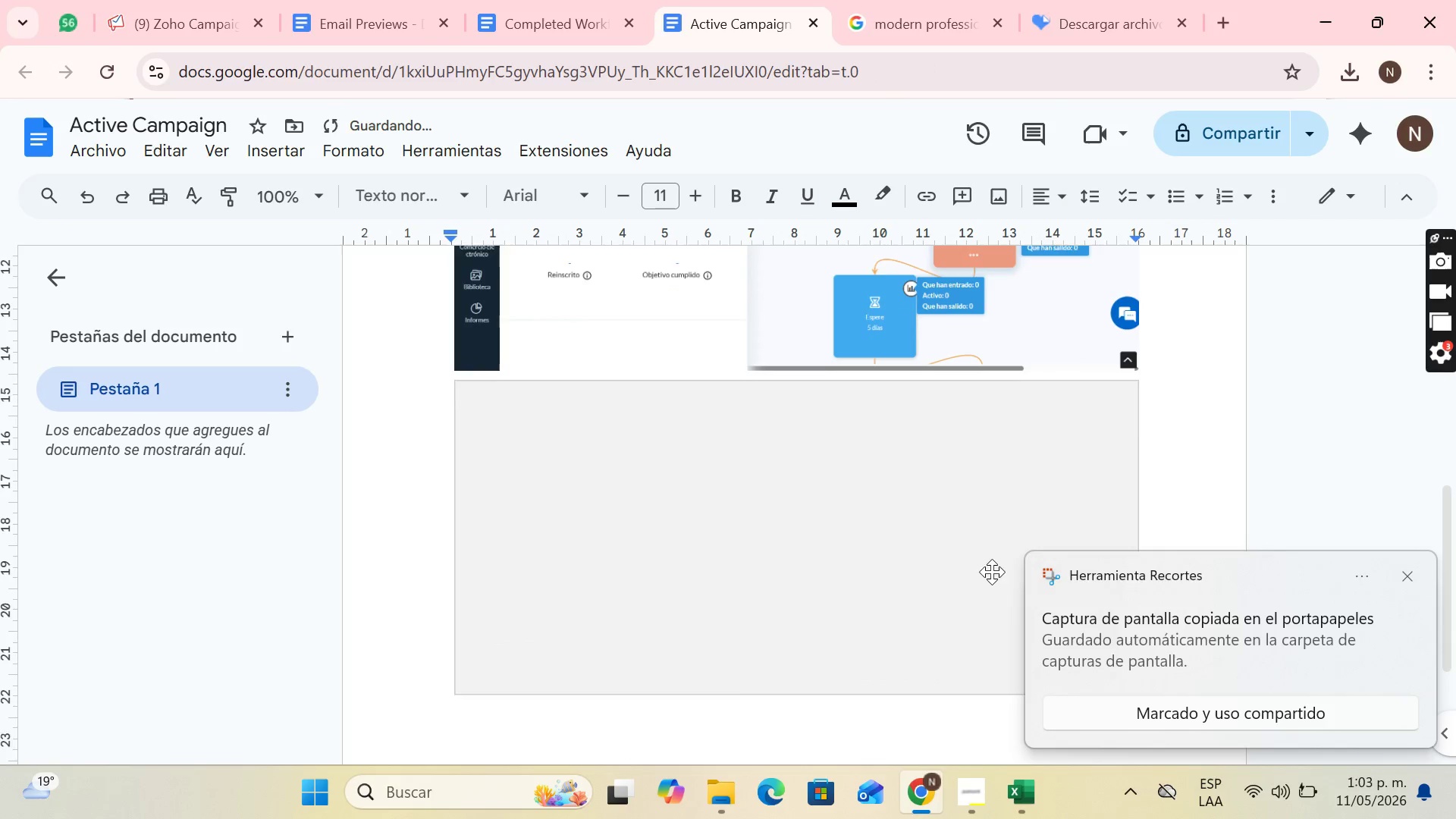 
key(Enter)
 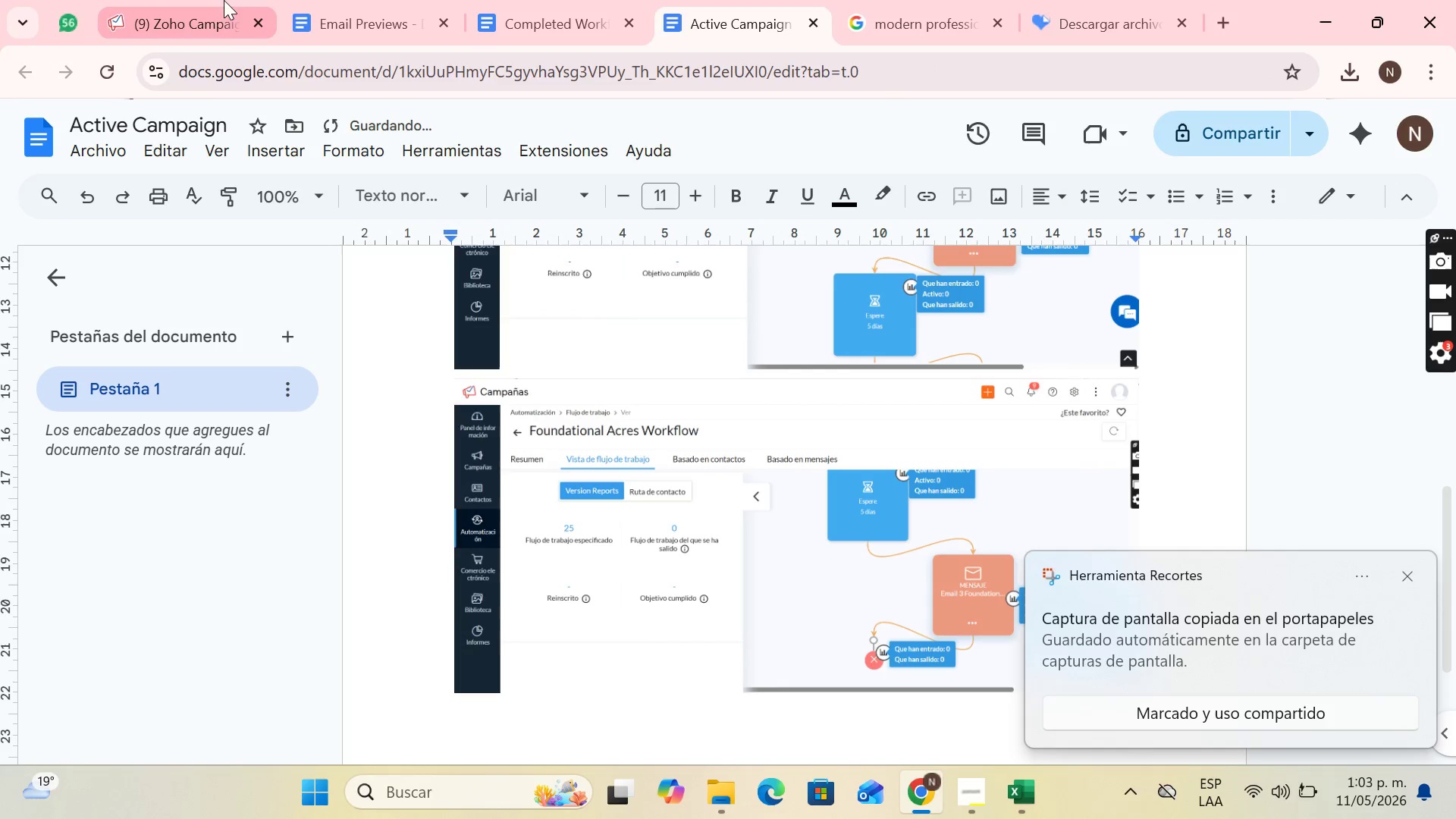 
left_click([166, 0])
 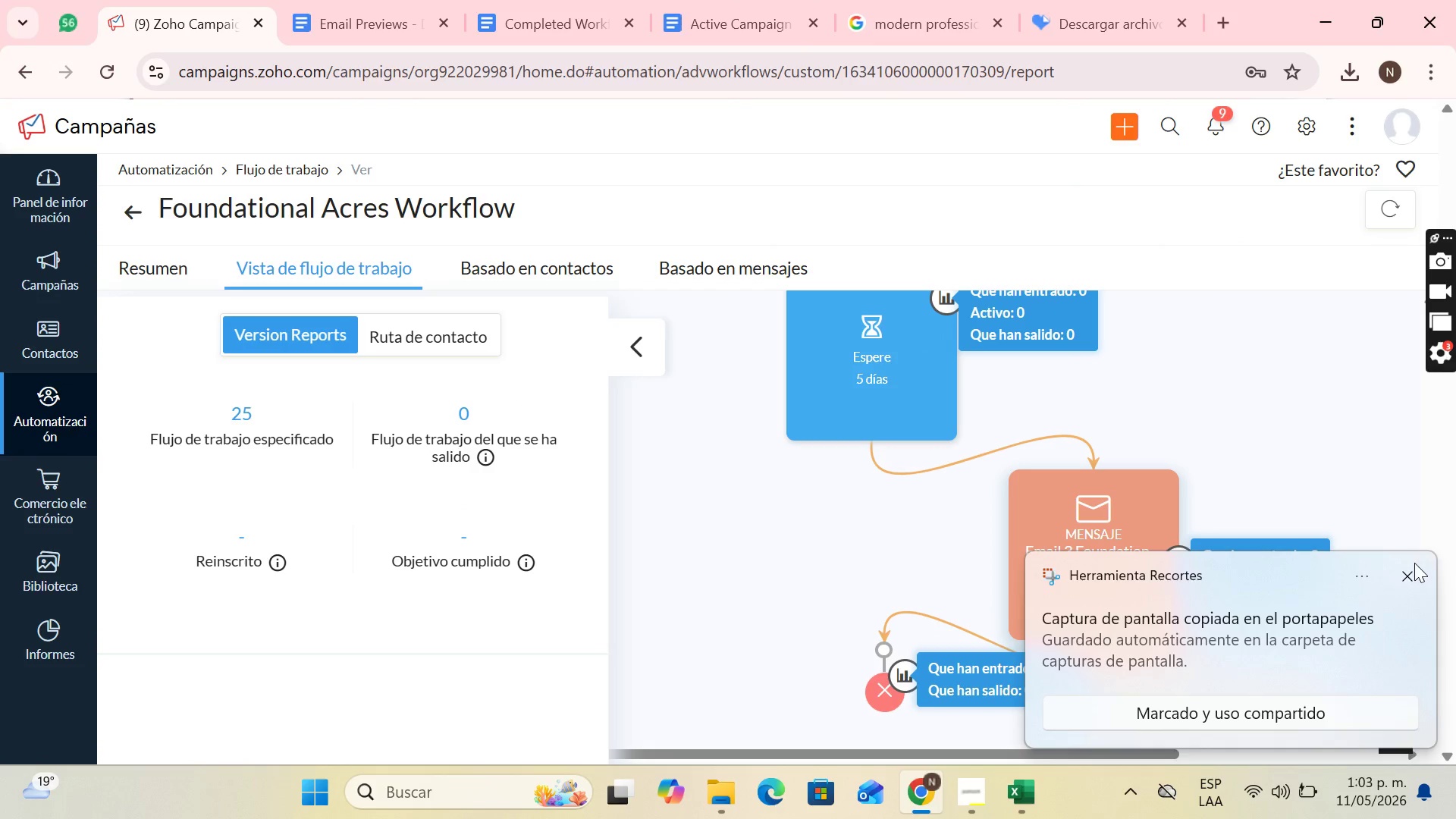 
left_click([1408, 569])
 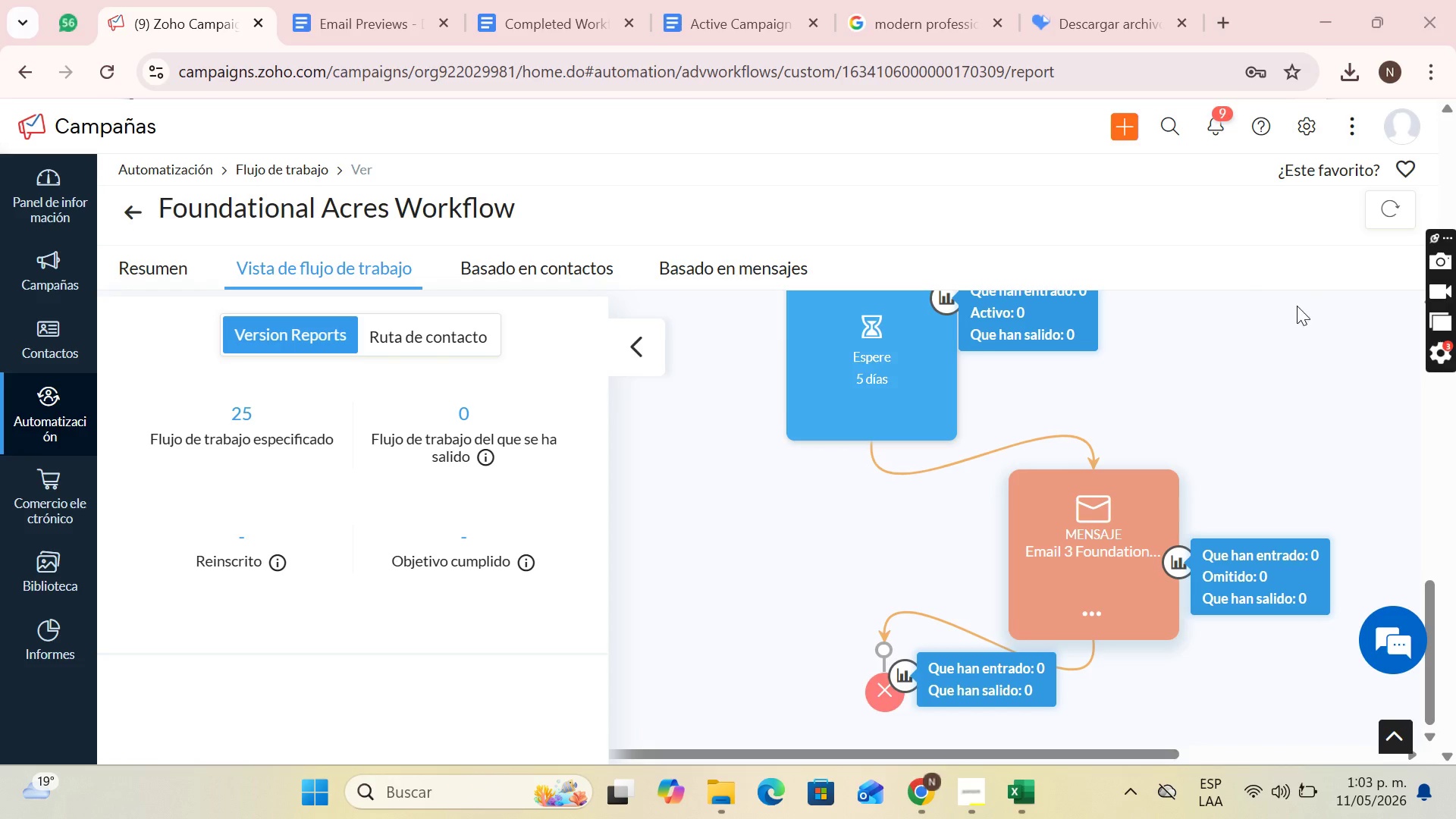 
scroll: coordinate [1244, 287], scroll_direction: down, amount: 3.0
 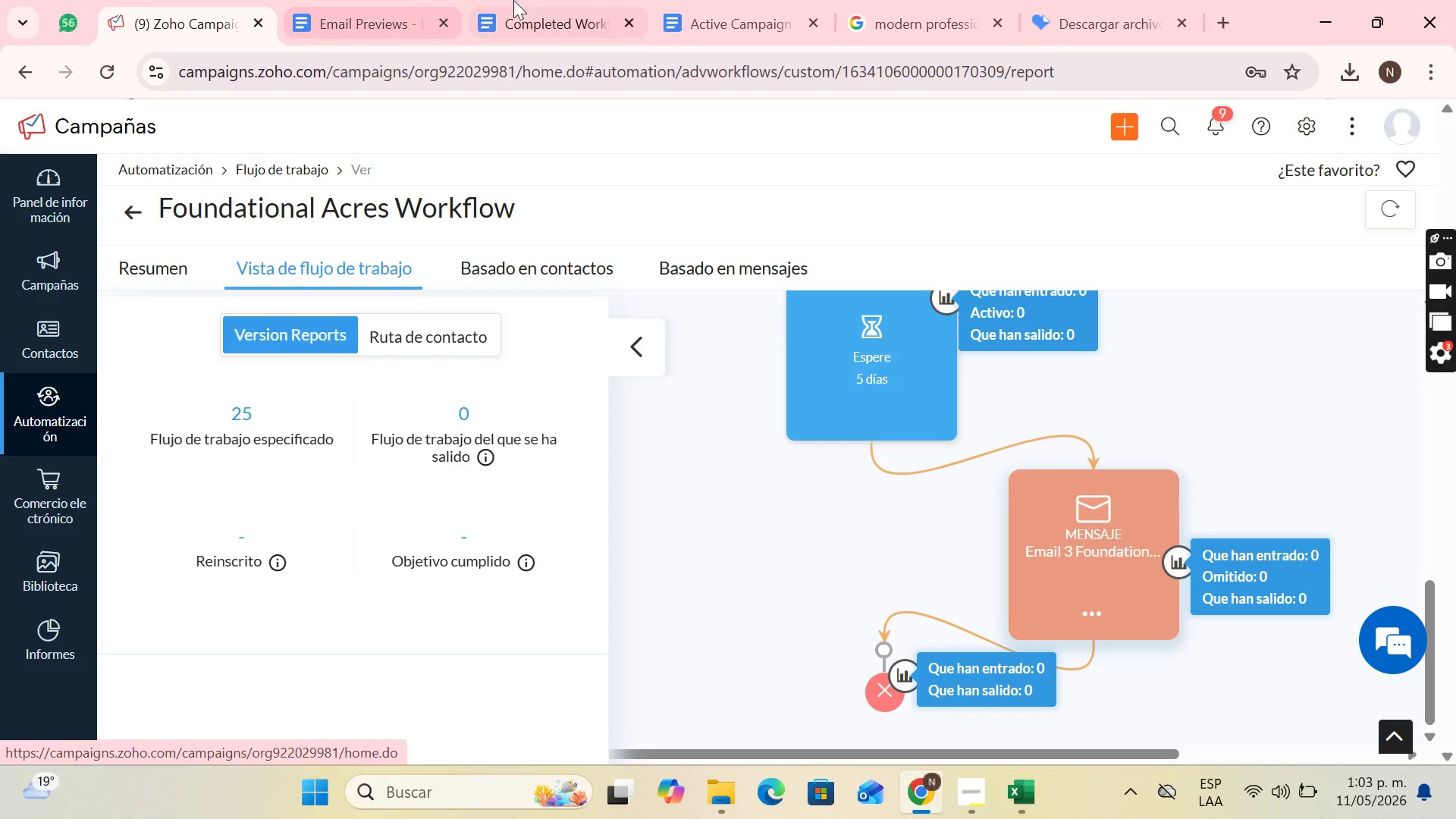 
left_click([793, 0])
 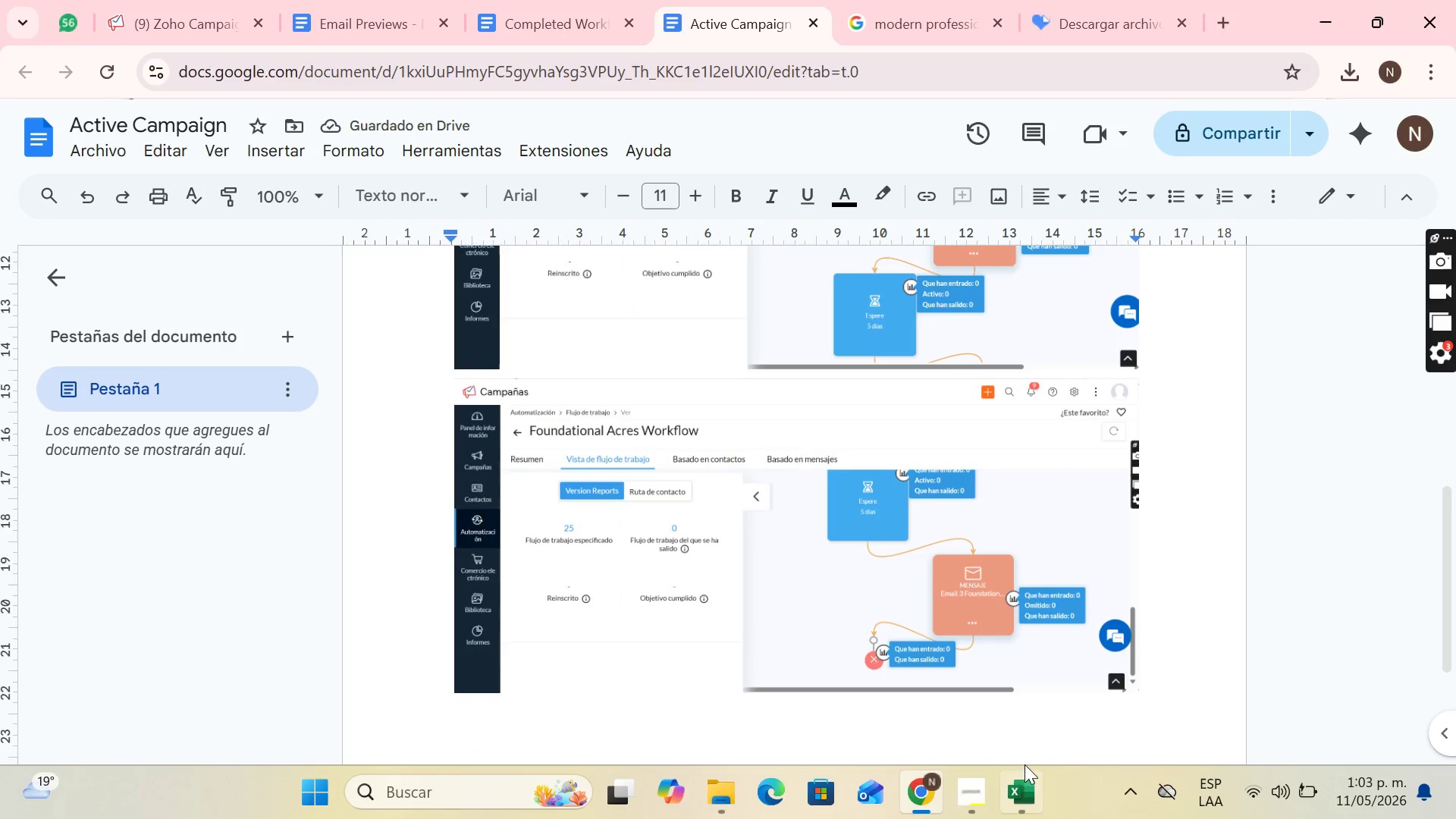 
left_click([987, 783])